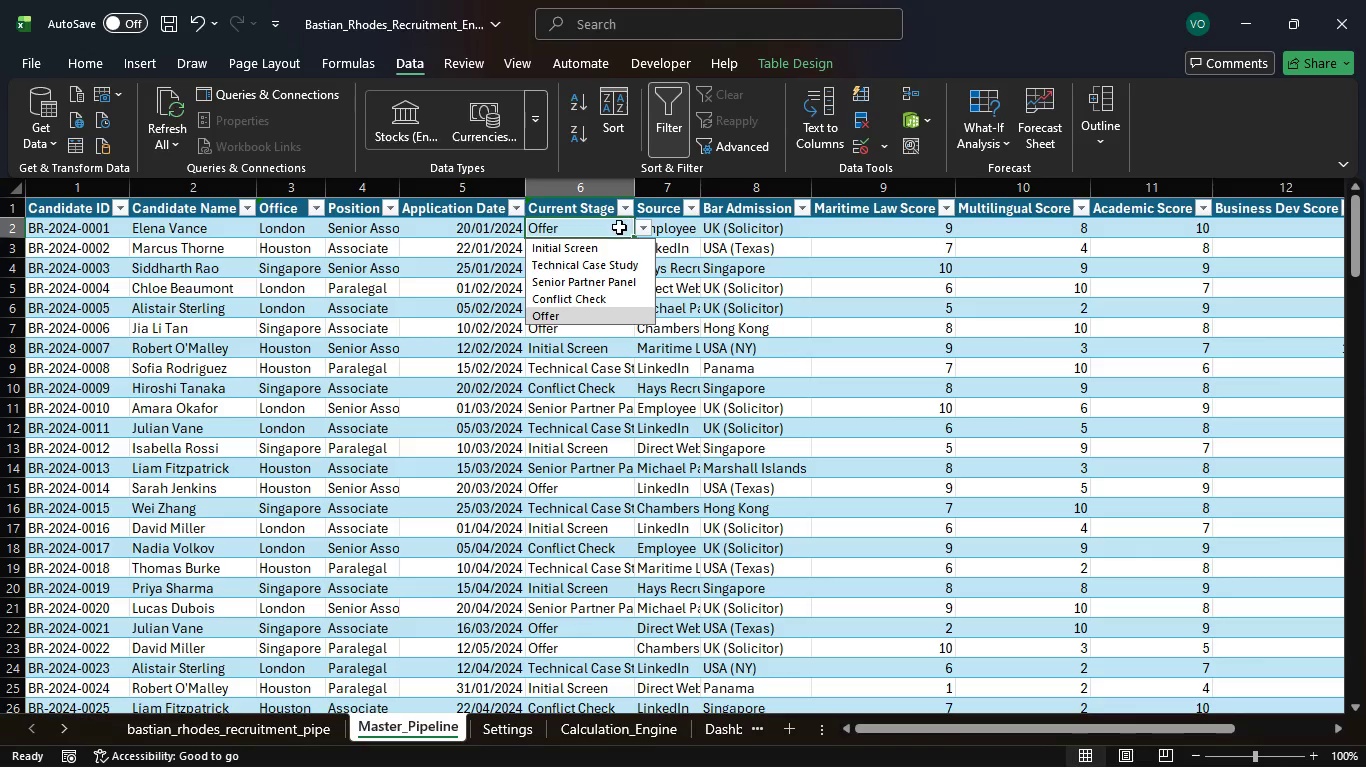 
left_click([618, 227])
 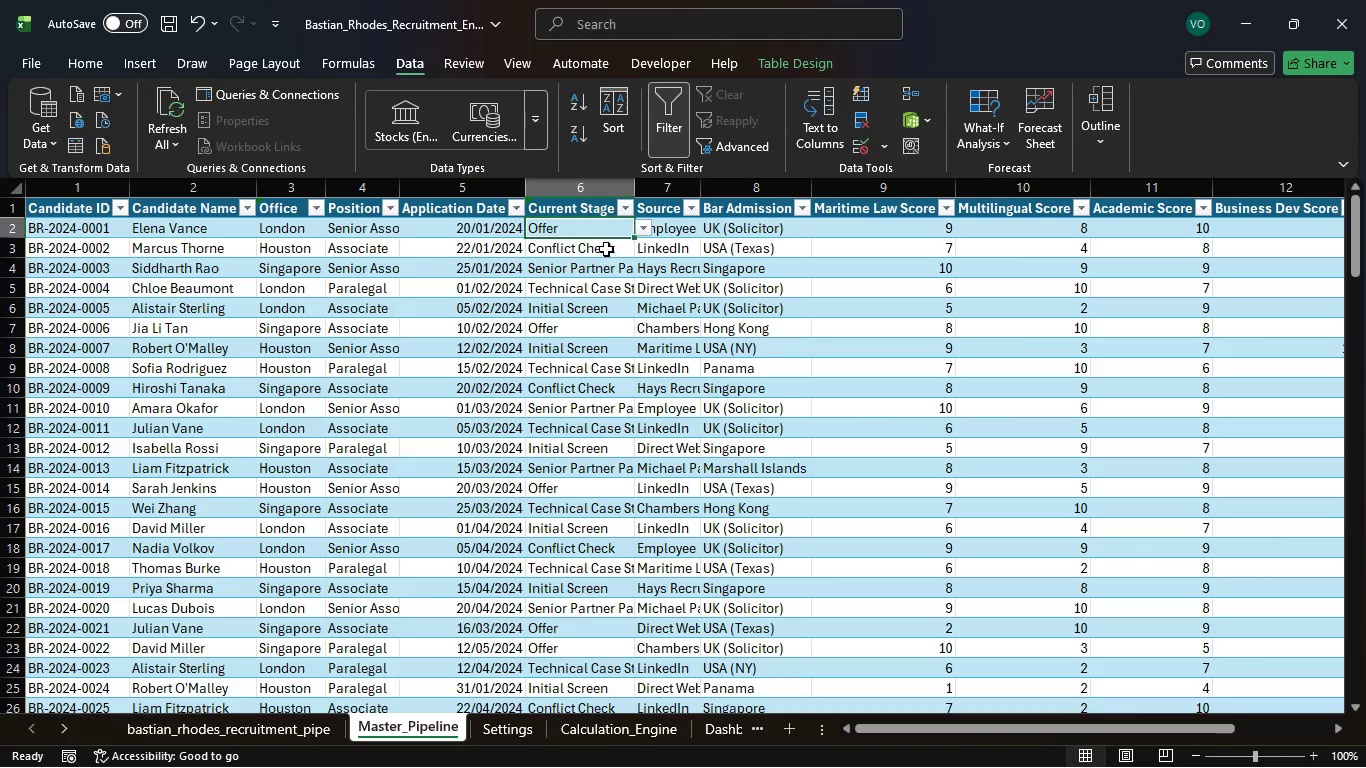 
left_click([605, 250])
 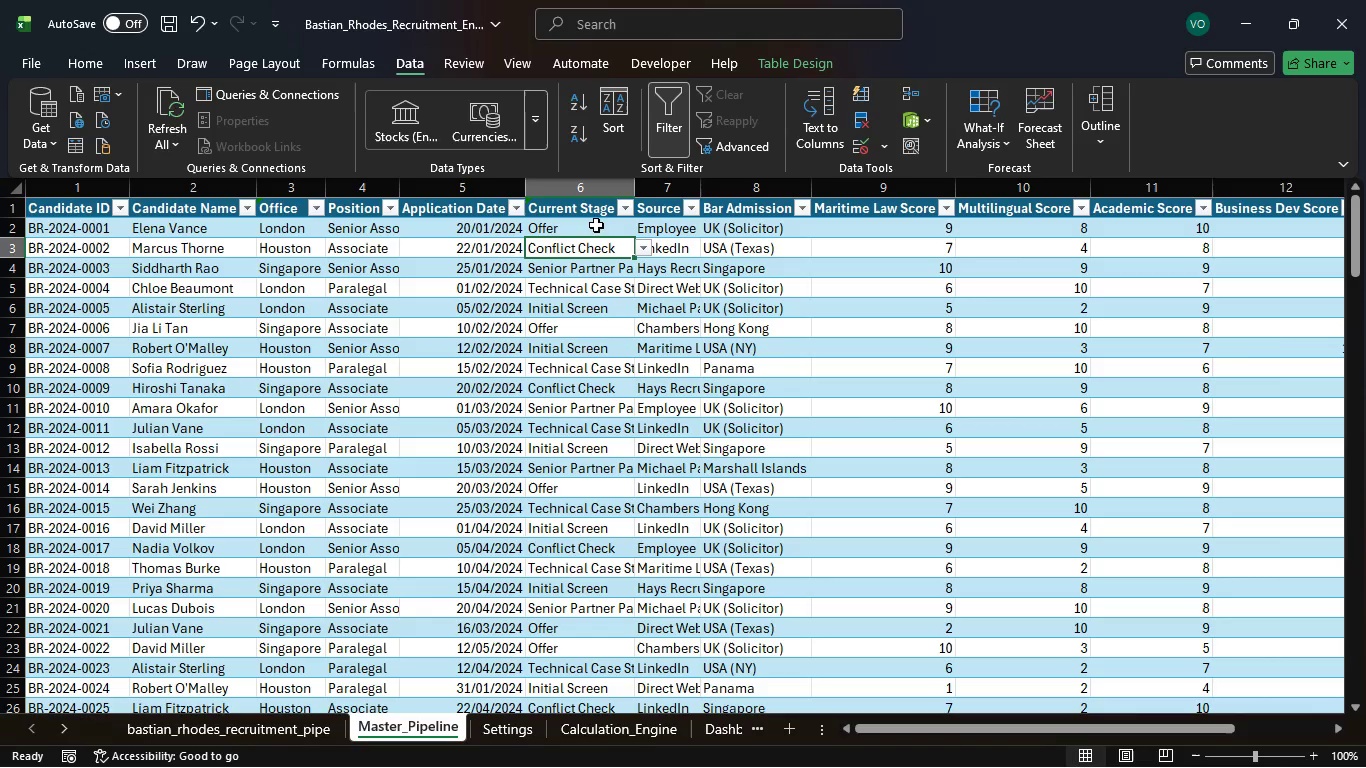 
left_click_drag(start_coordinate=[595, 225], to_coordinate=[560, 665])
 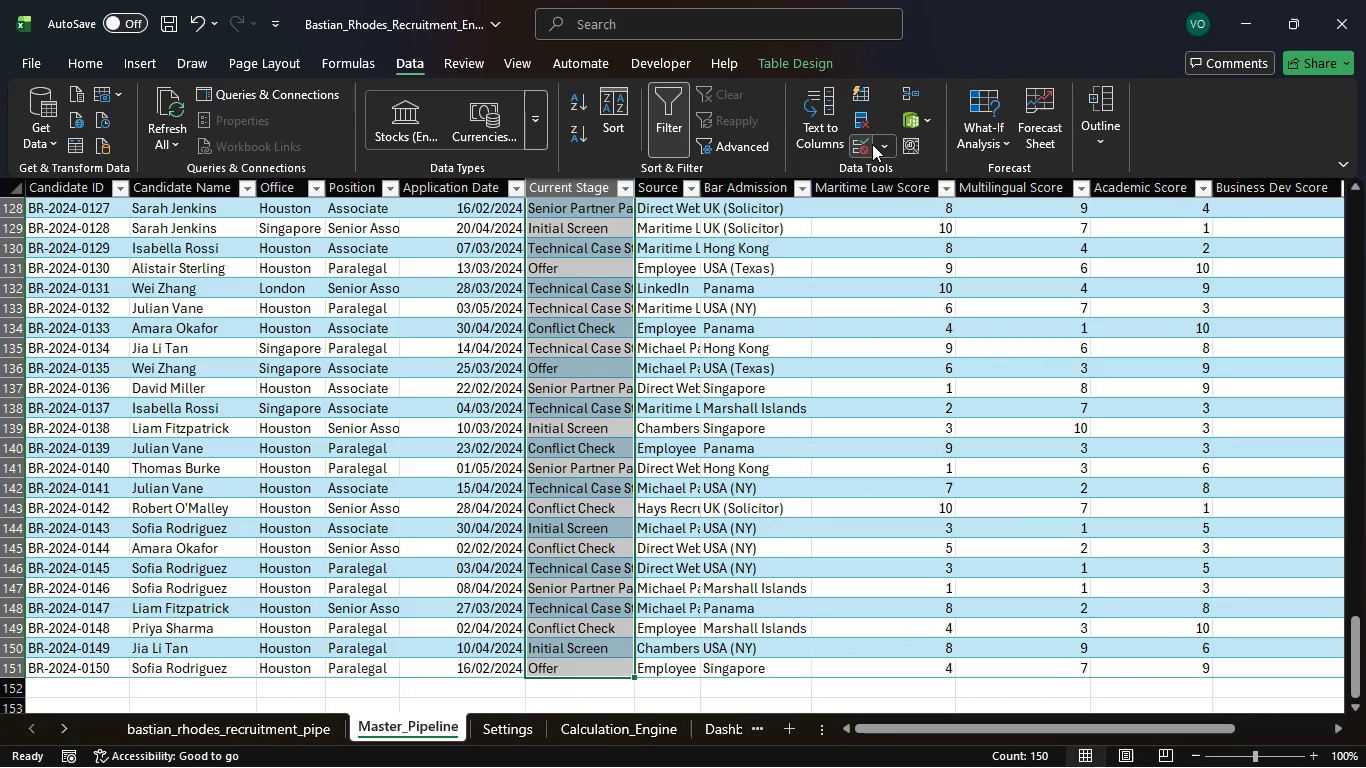 
left_click([877, 144])
 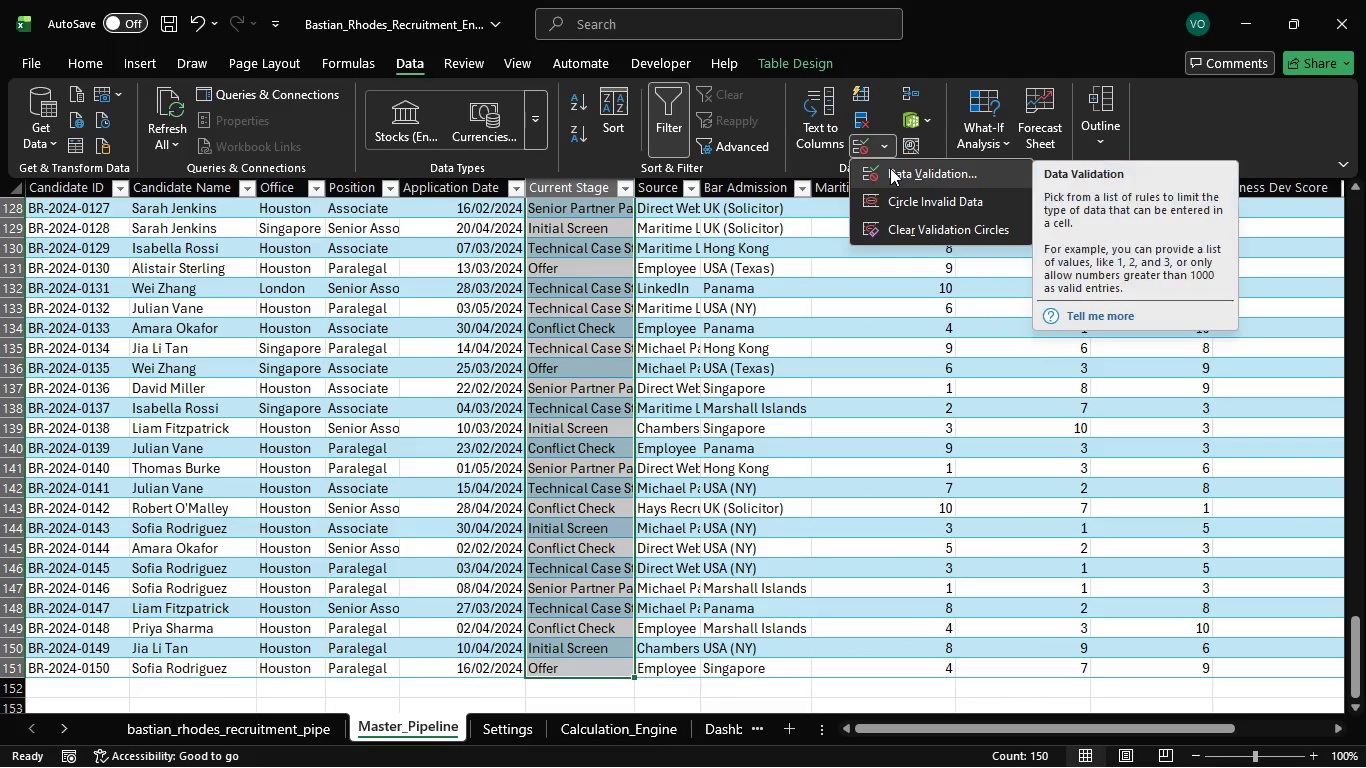 
left_click([890, 168])
 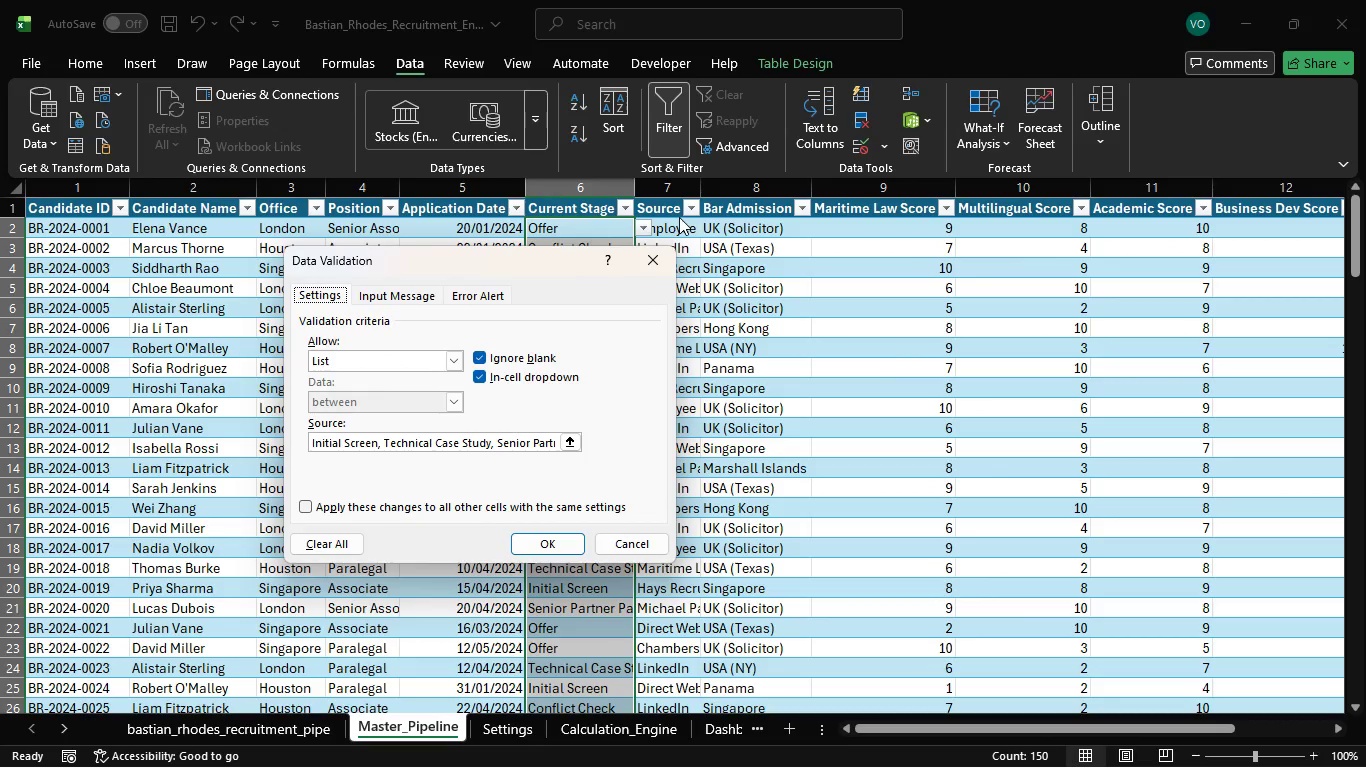 
left_click([656, 250])
 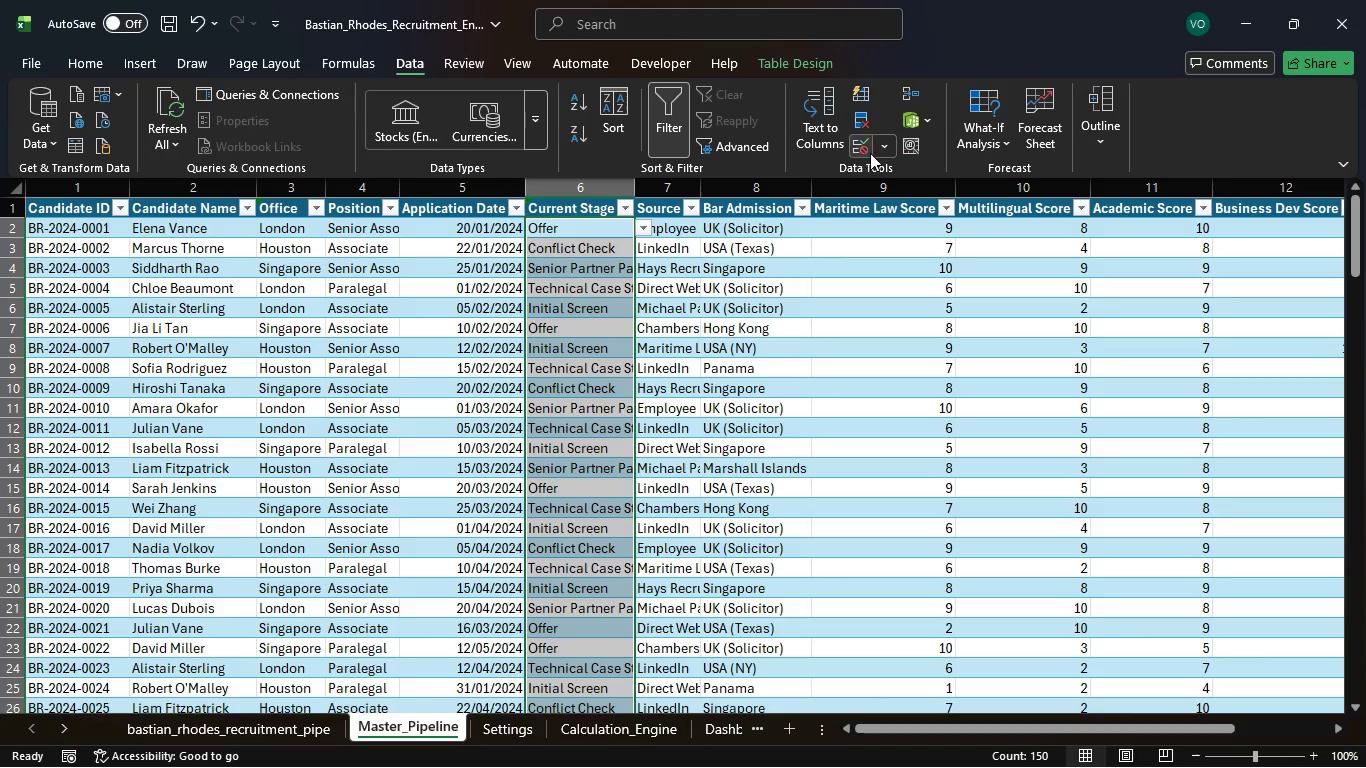 
left_click([880, 148])
 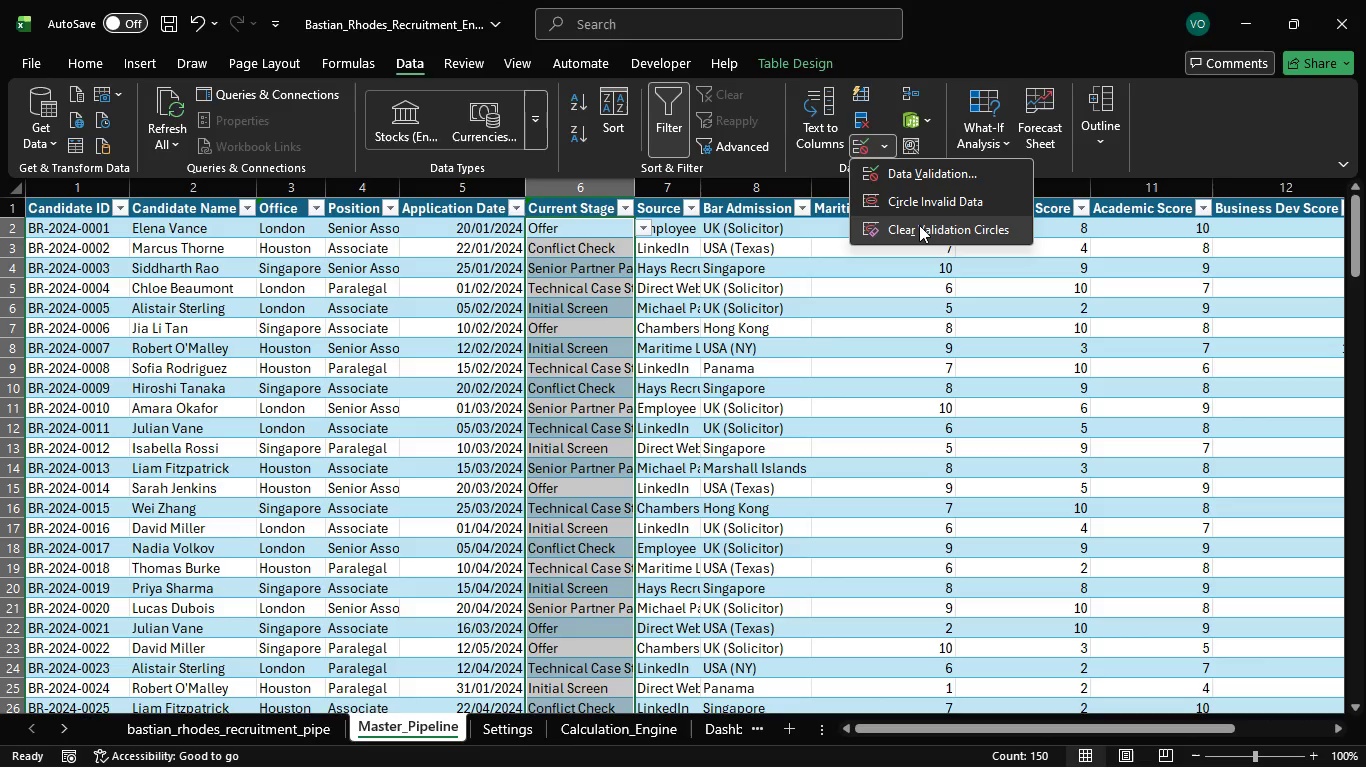 
left_click([919, 225])
 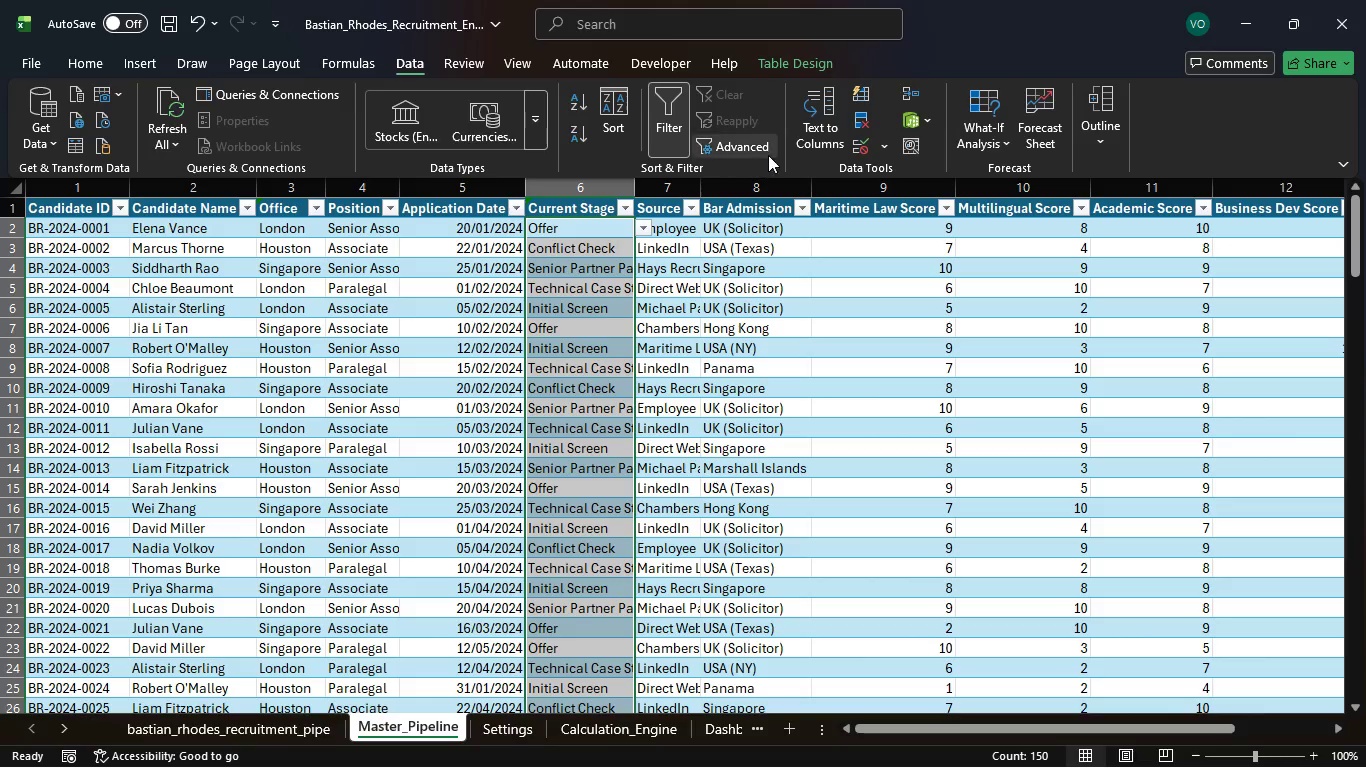 
left_click([874, 154])
 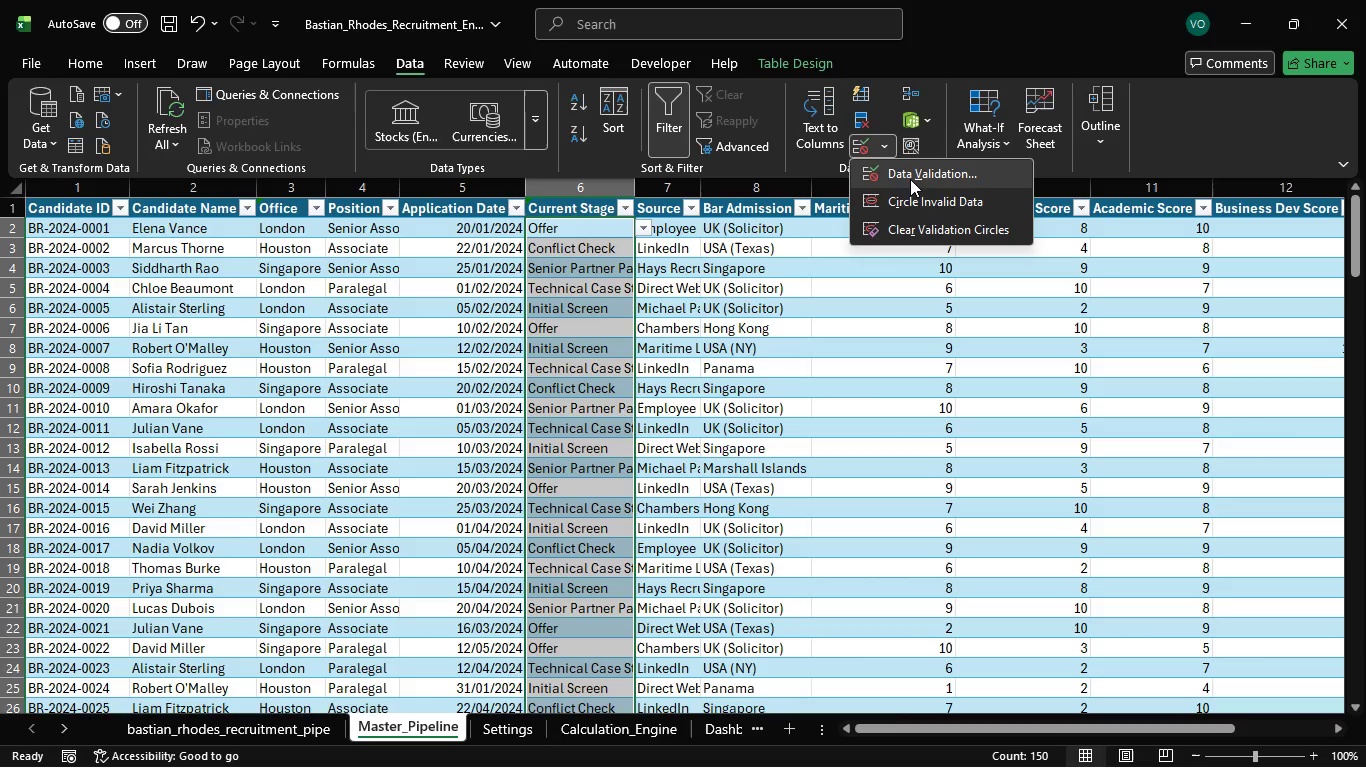 
left_click([912, 179])
 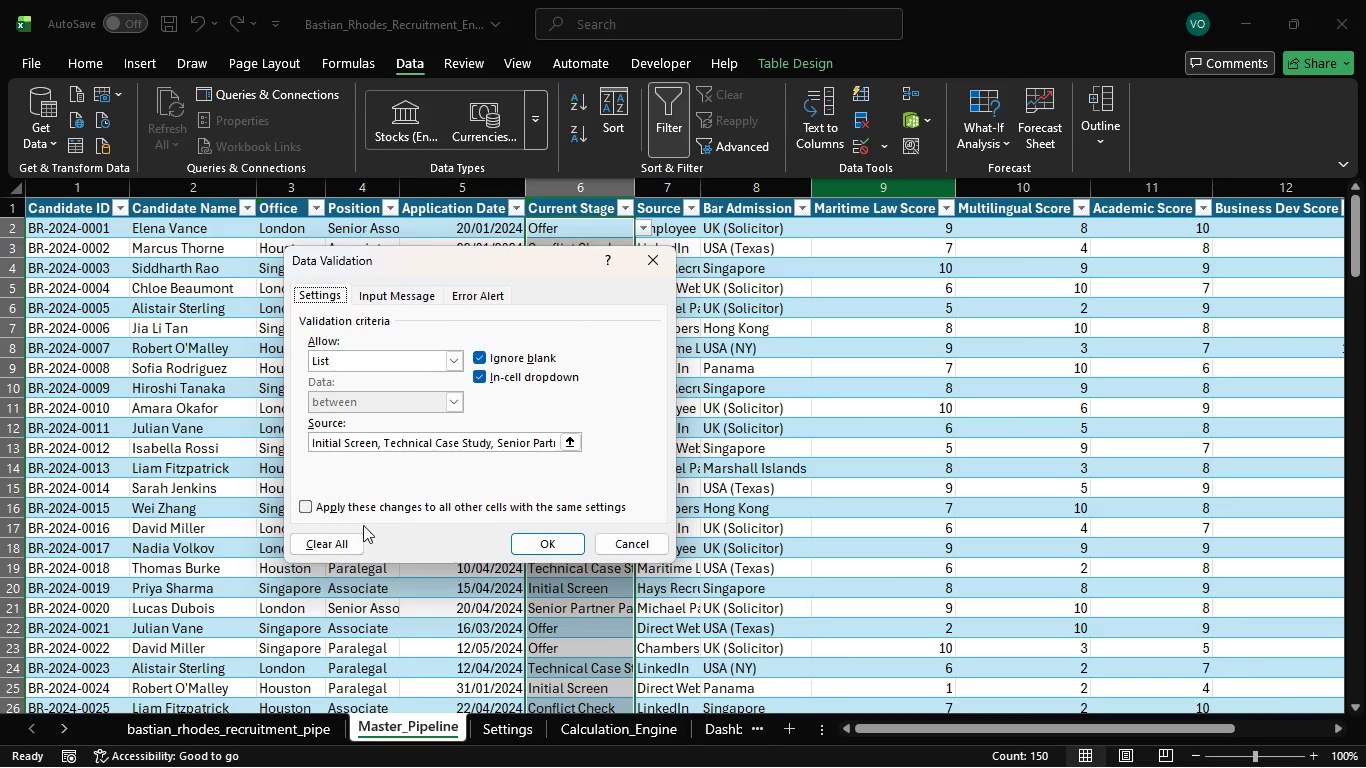 
wait(6.94)
 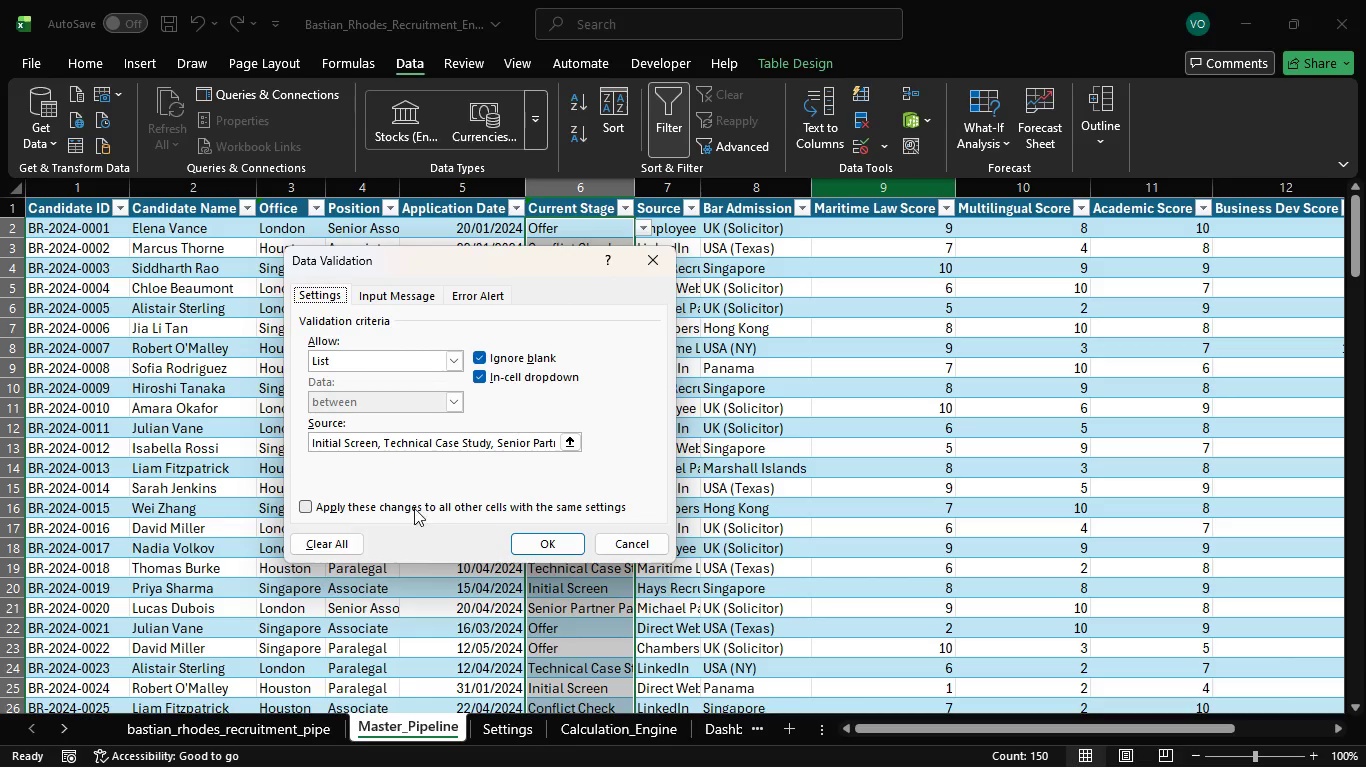 
left_click([347, 543])
 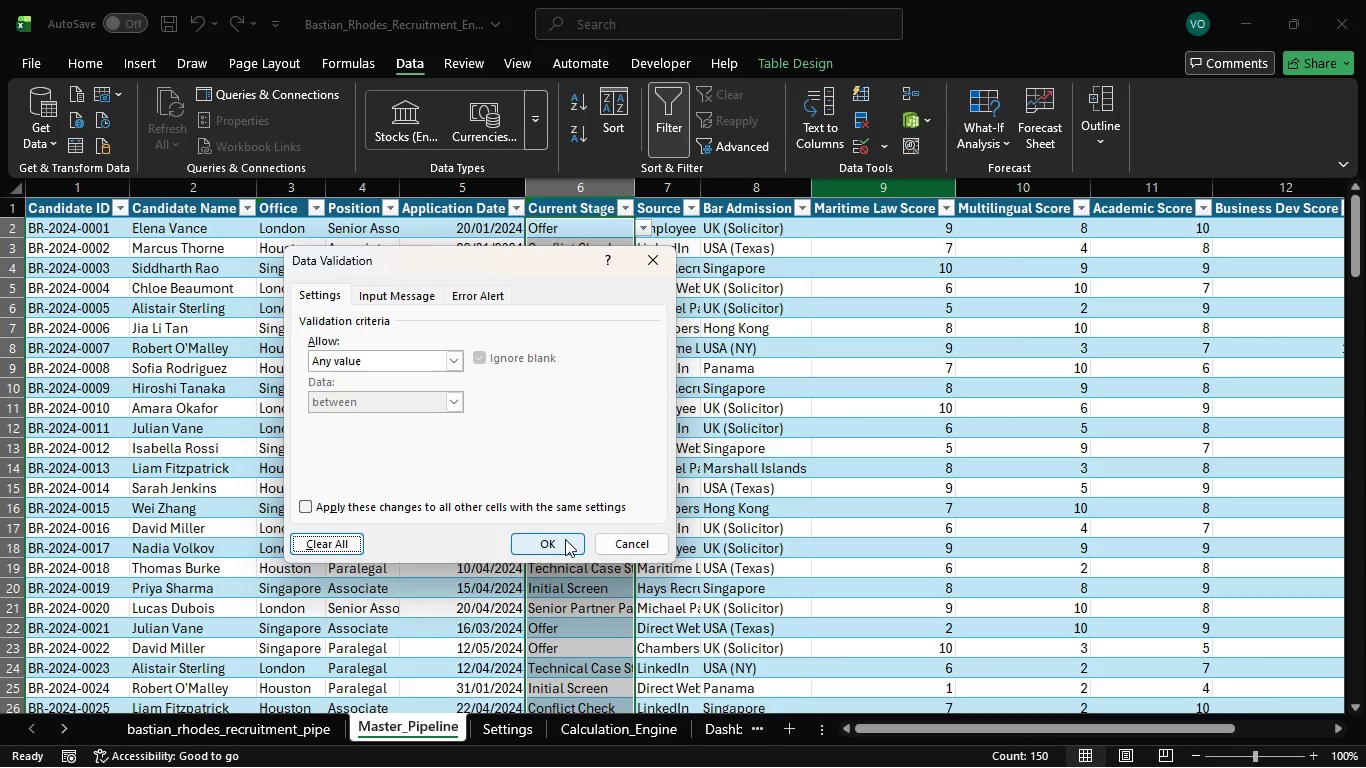 
wait(5.14)
 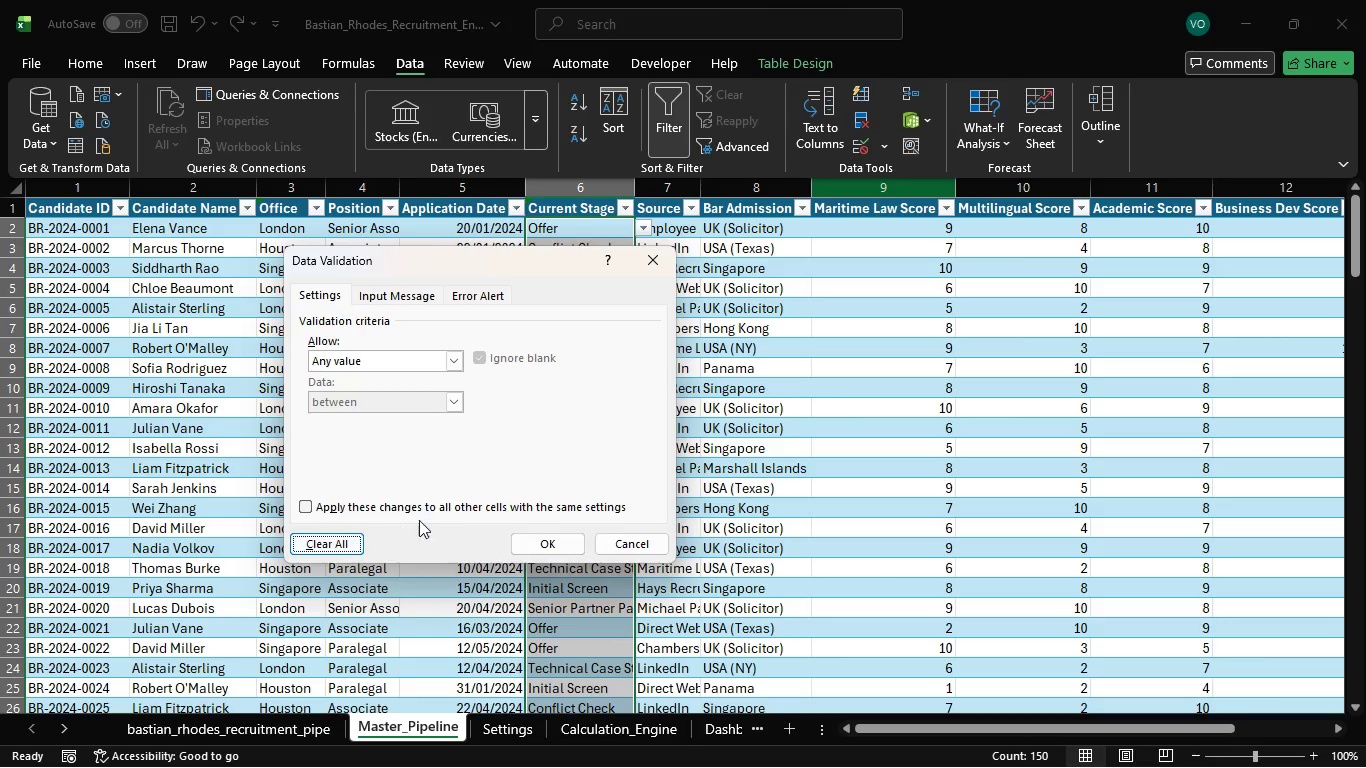 
left_click([491, 508])
 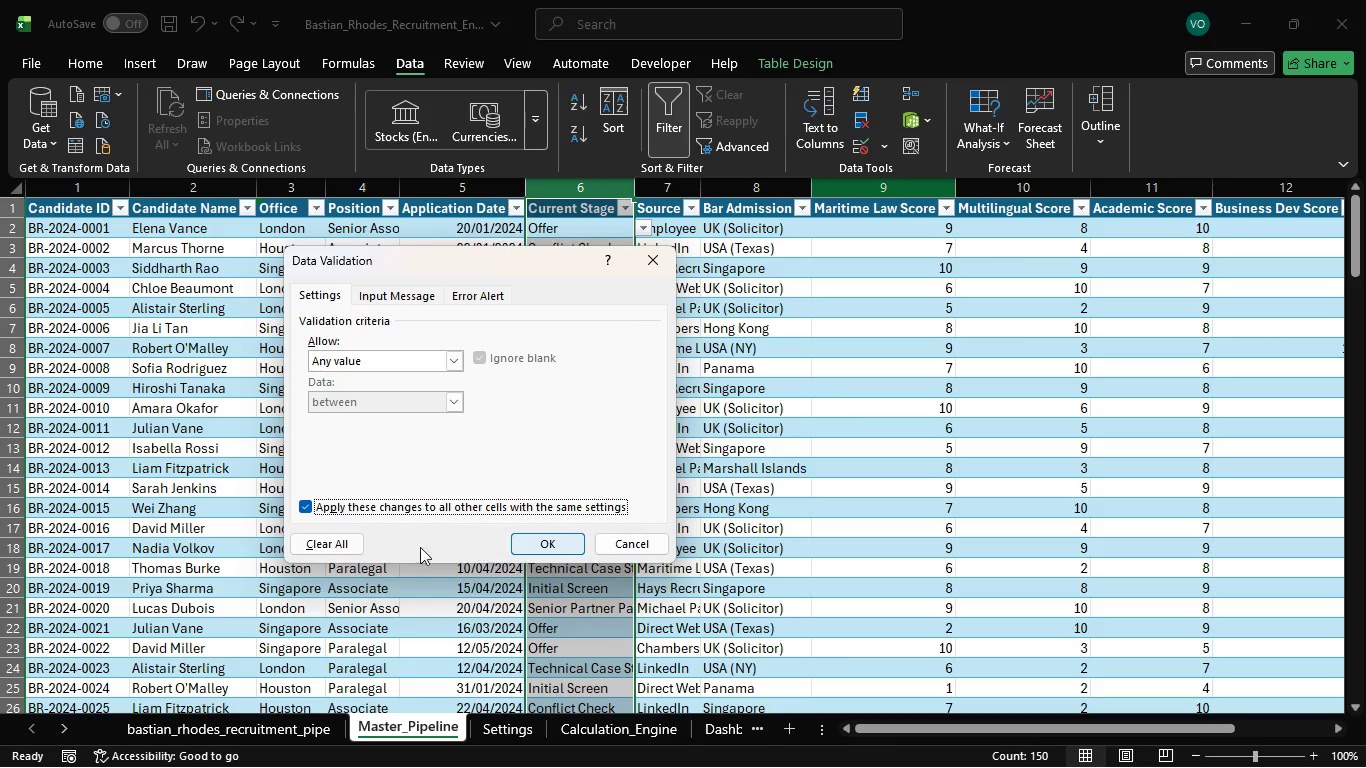 
left_click([348, 542])
 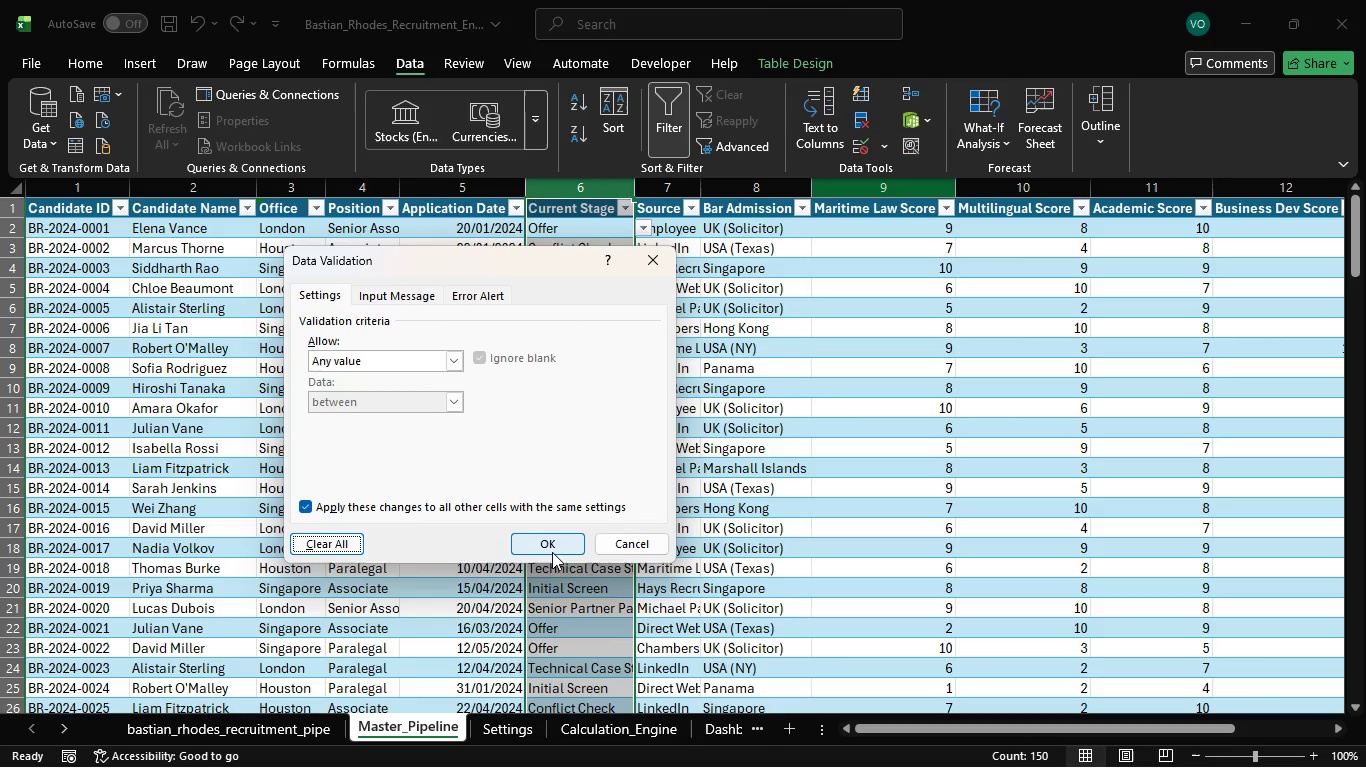 
left_click([556, 551])
 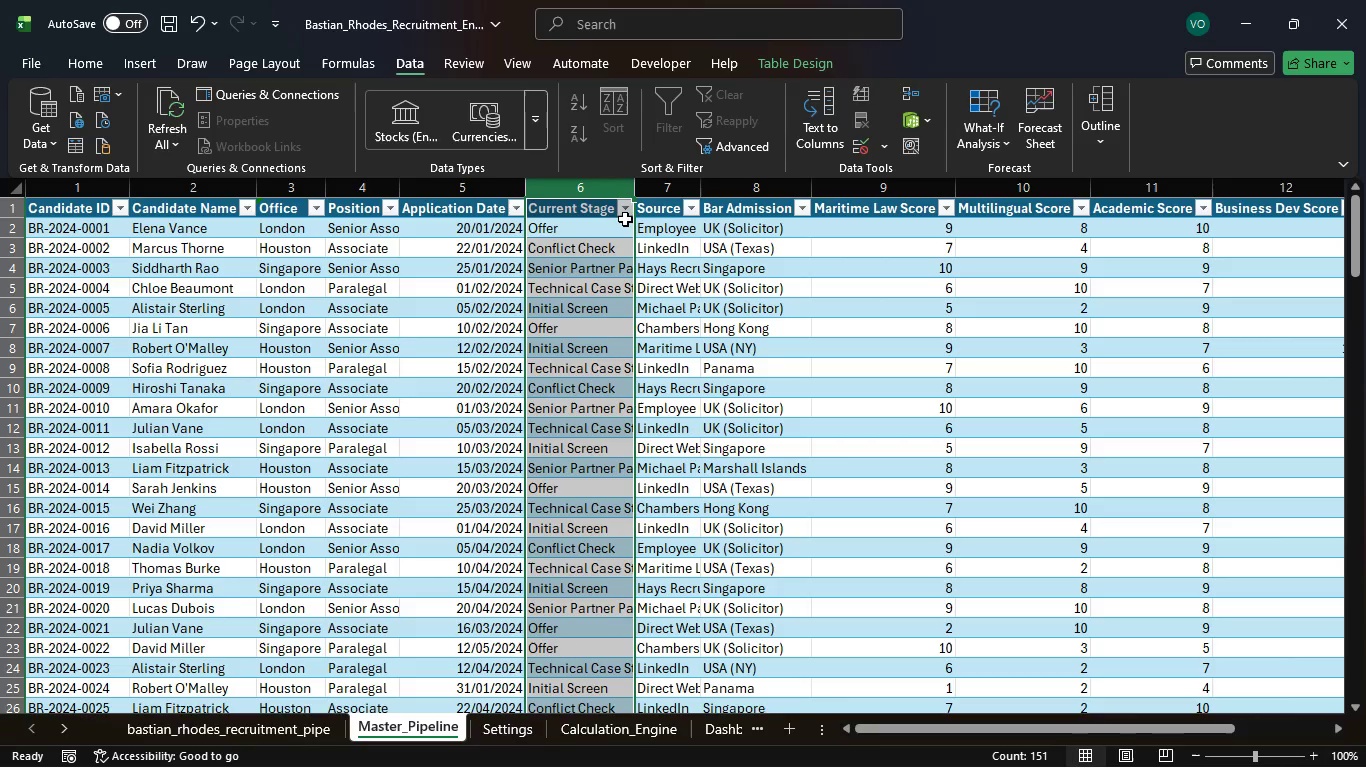 
left_click([624, 222])
 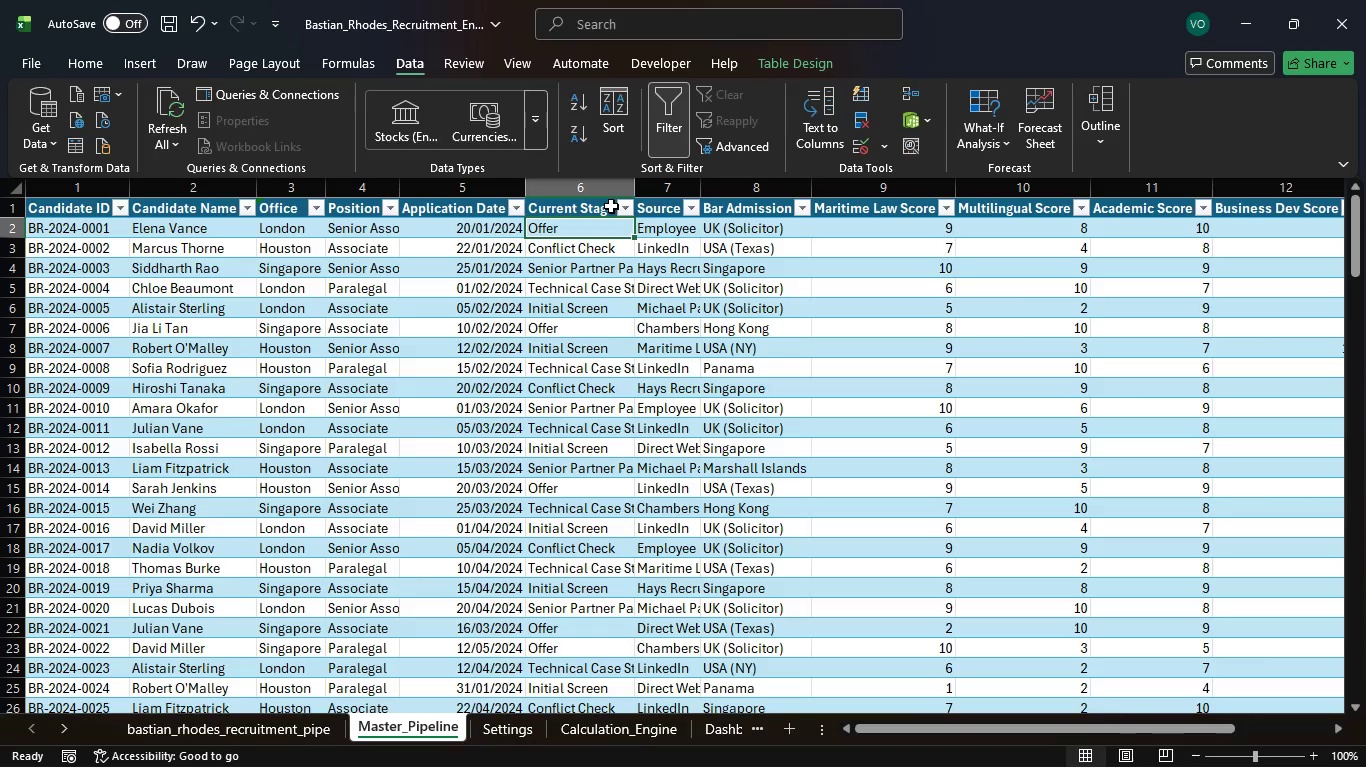 
left_click([611, 206])
 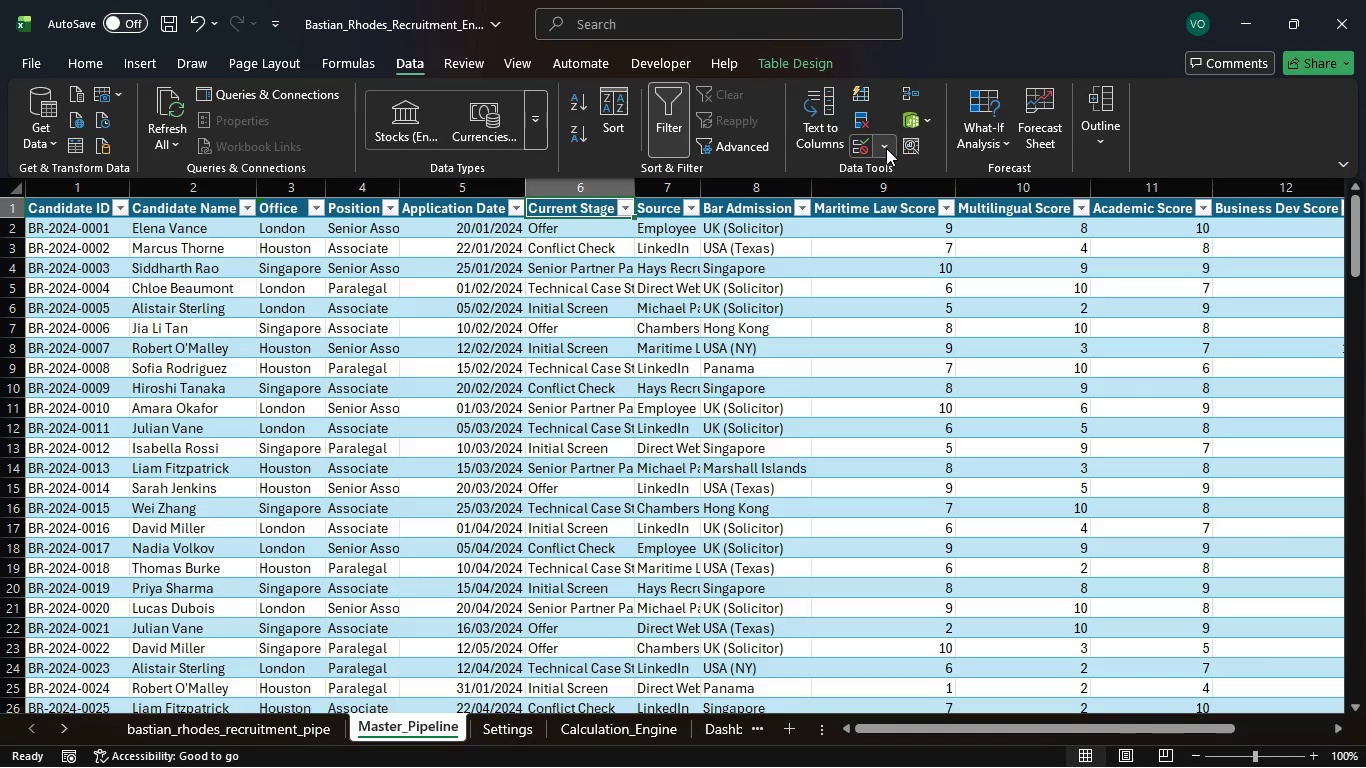 
left_click([887, 148])
 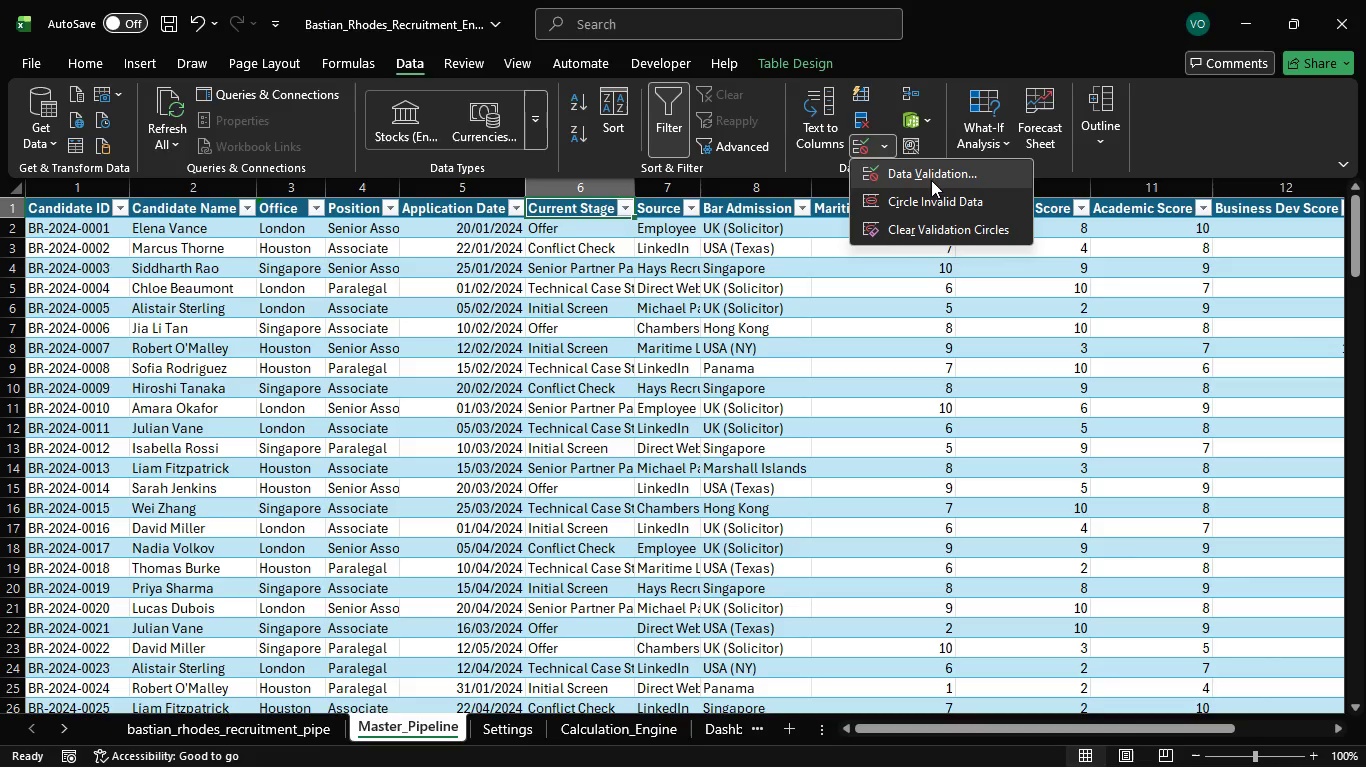 
left_click([935, 176])
 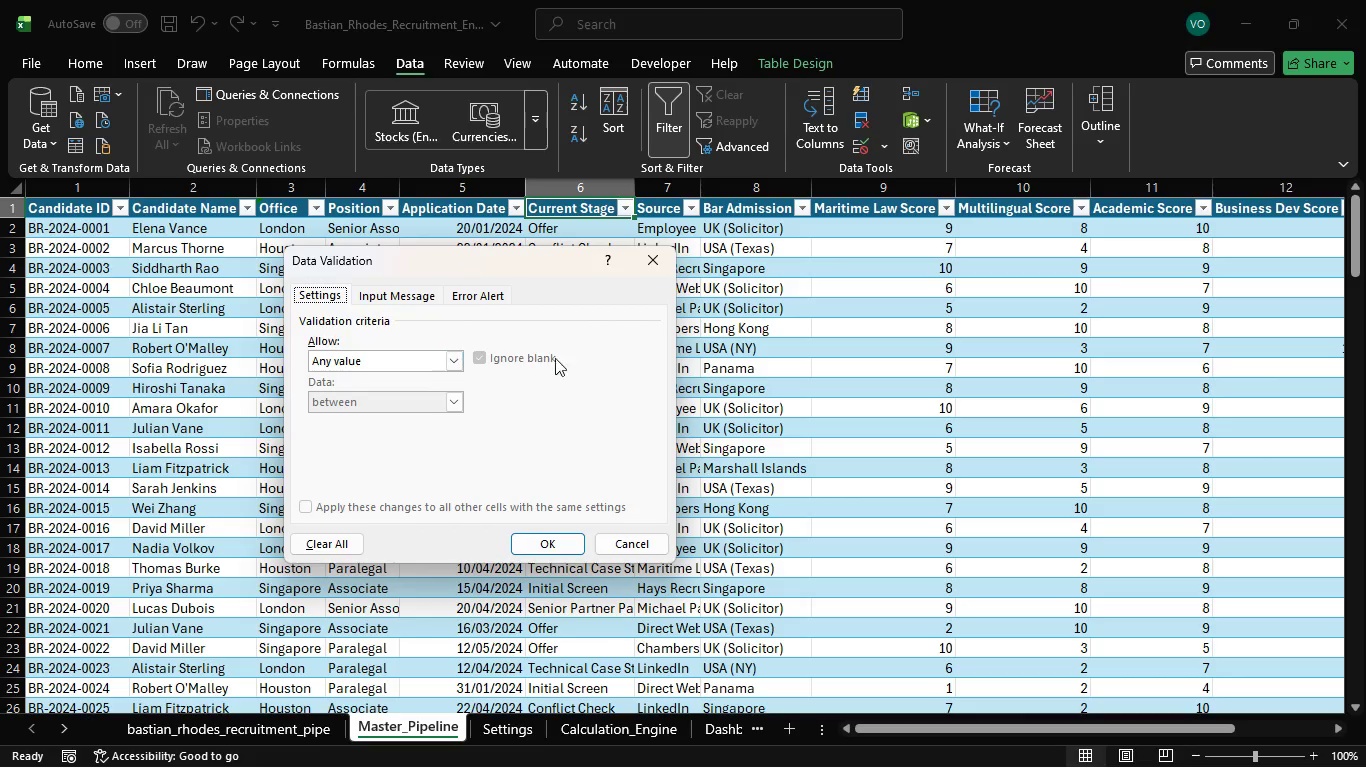 
wait(7.94)
 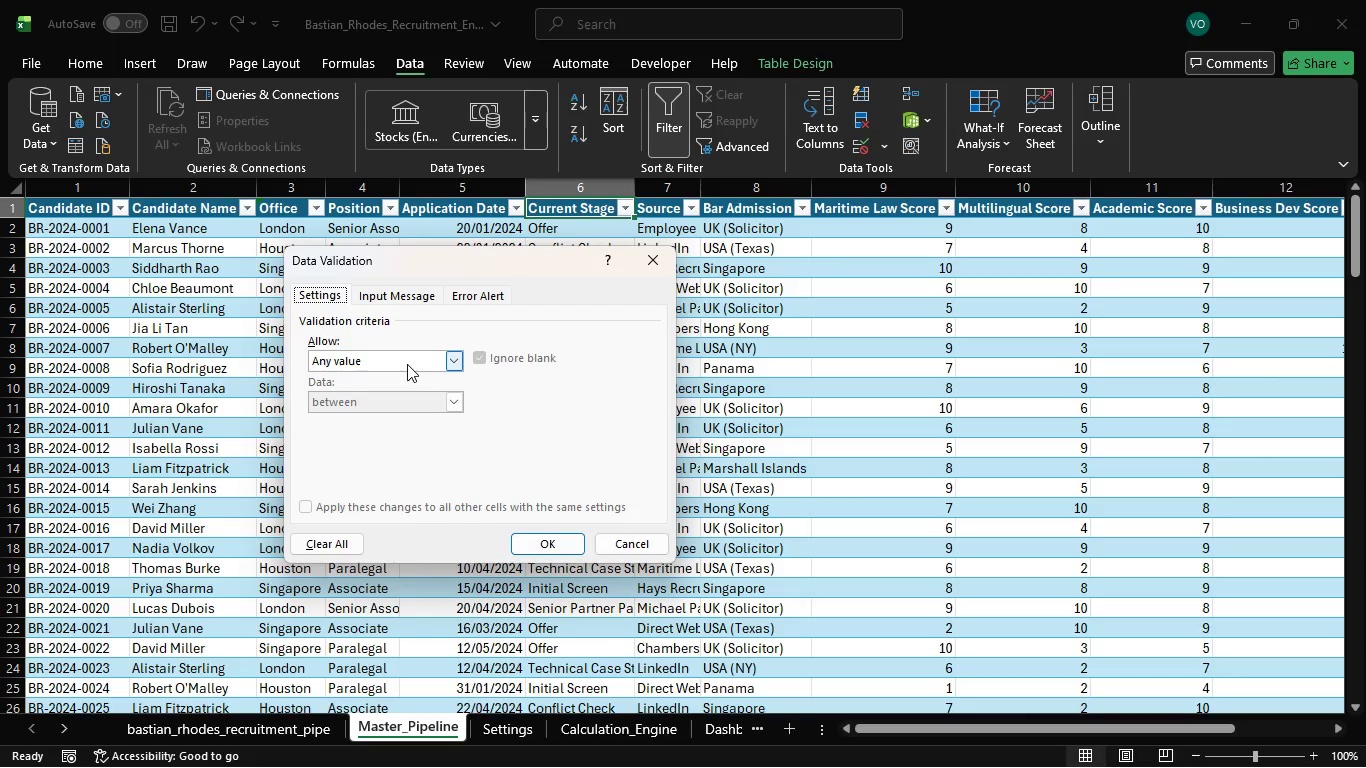 
left_click([658, 263])
 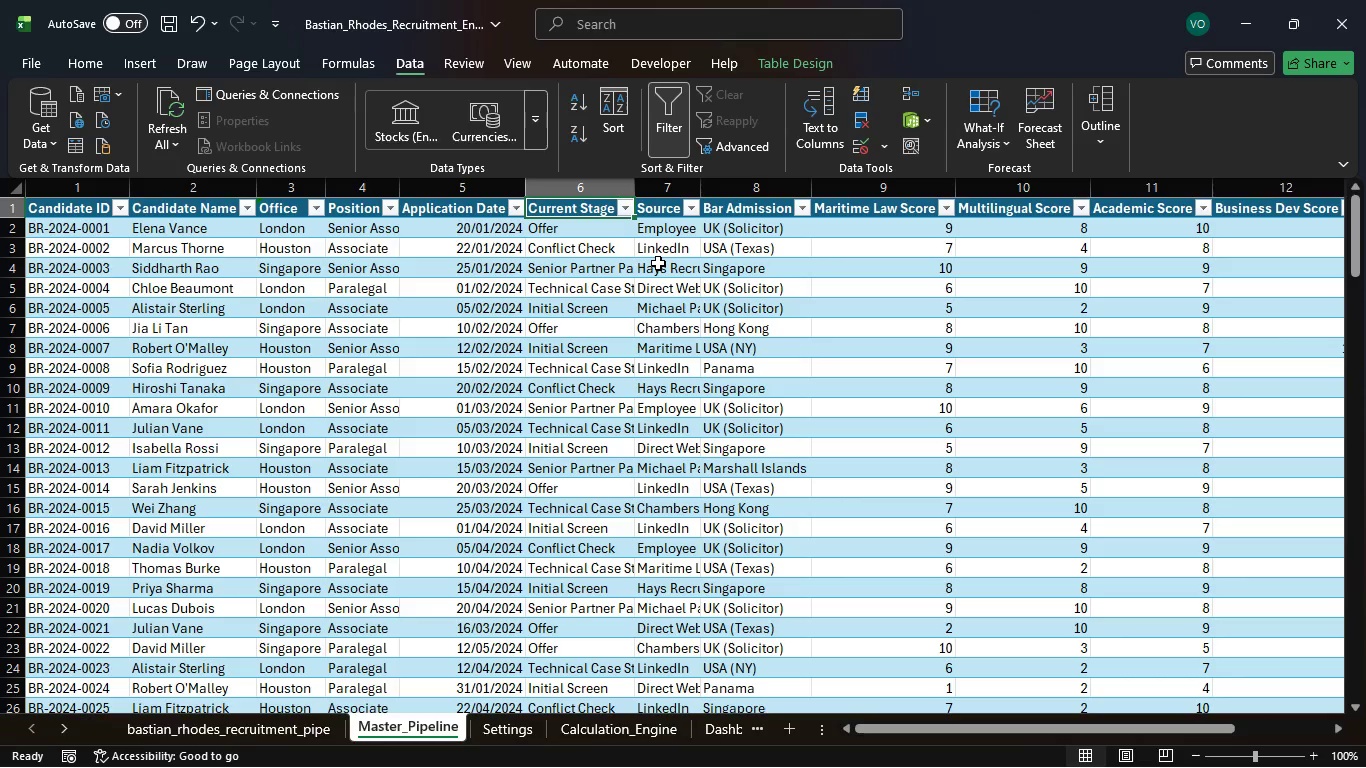 
key(Control+Z)
 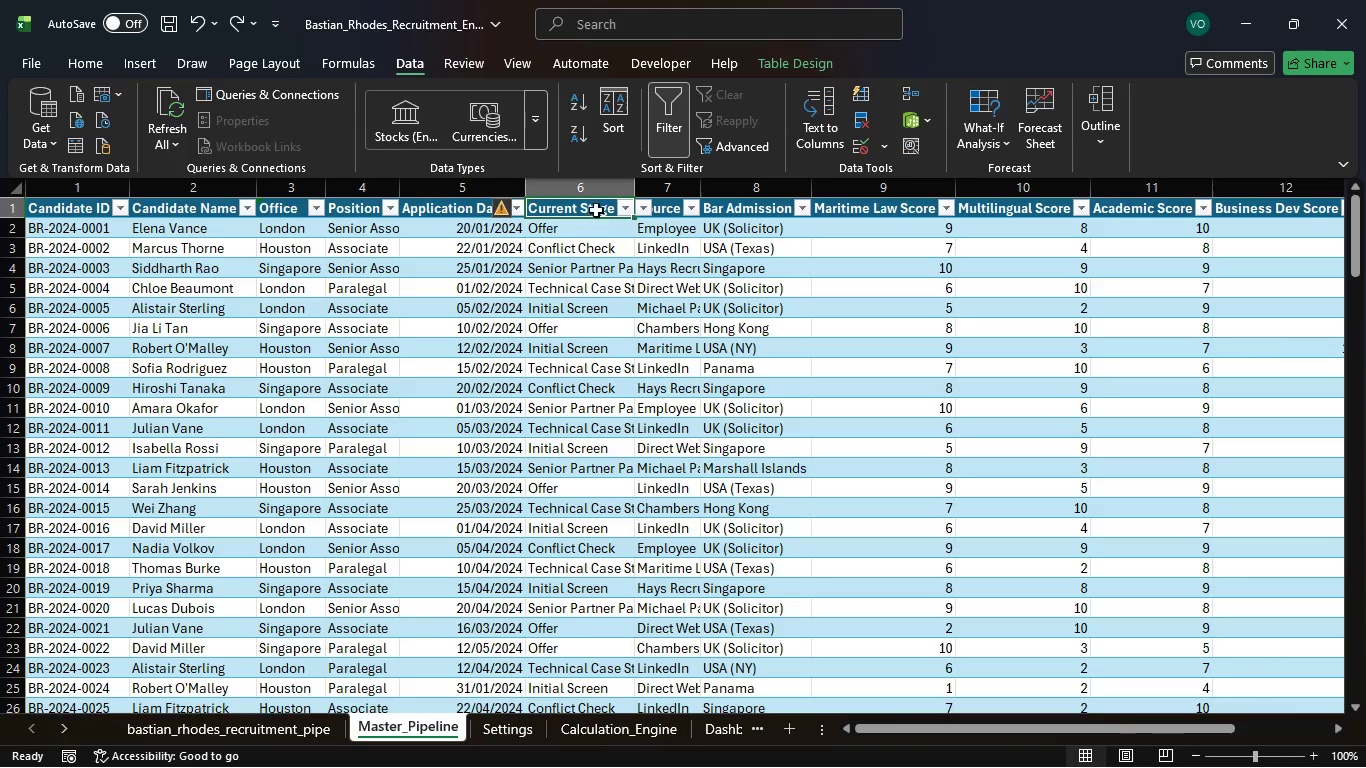 
left_click([596, 208])
 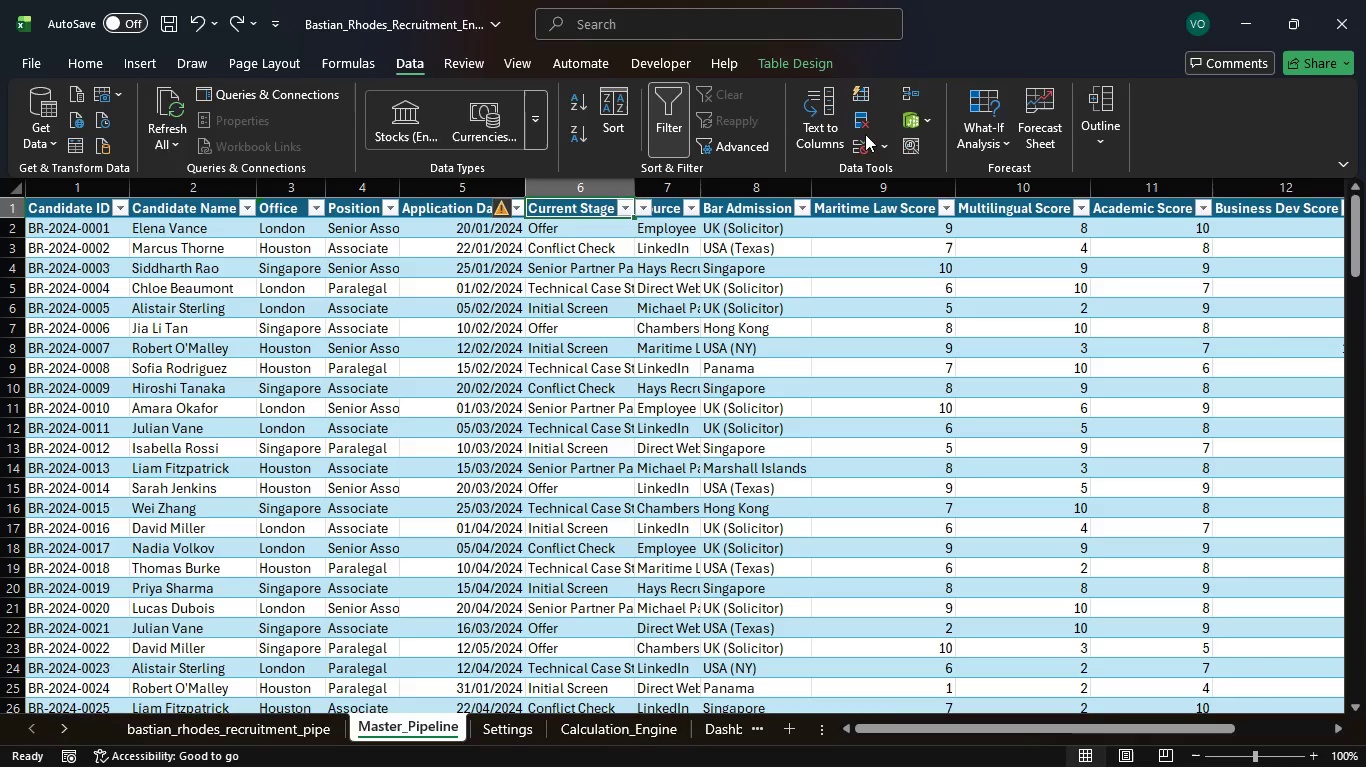 
left_click([879, 140])
 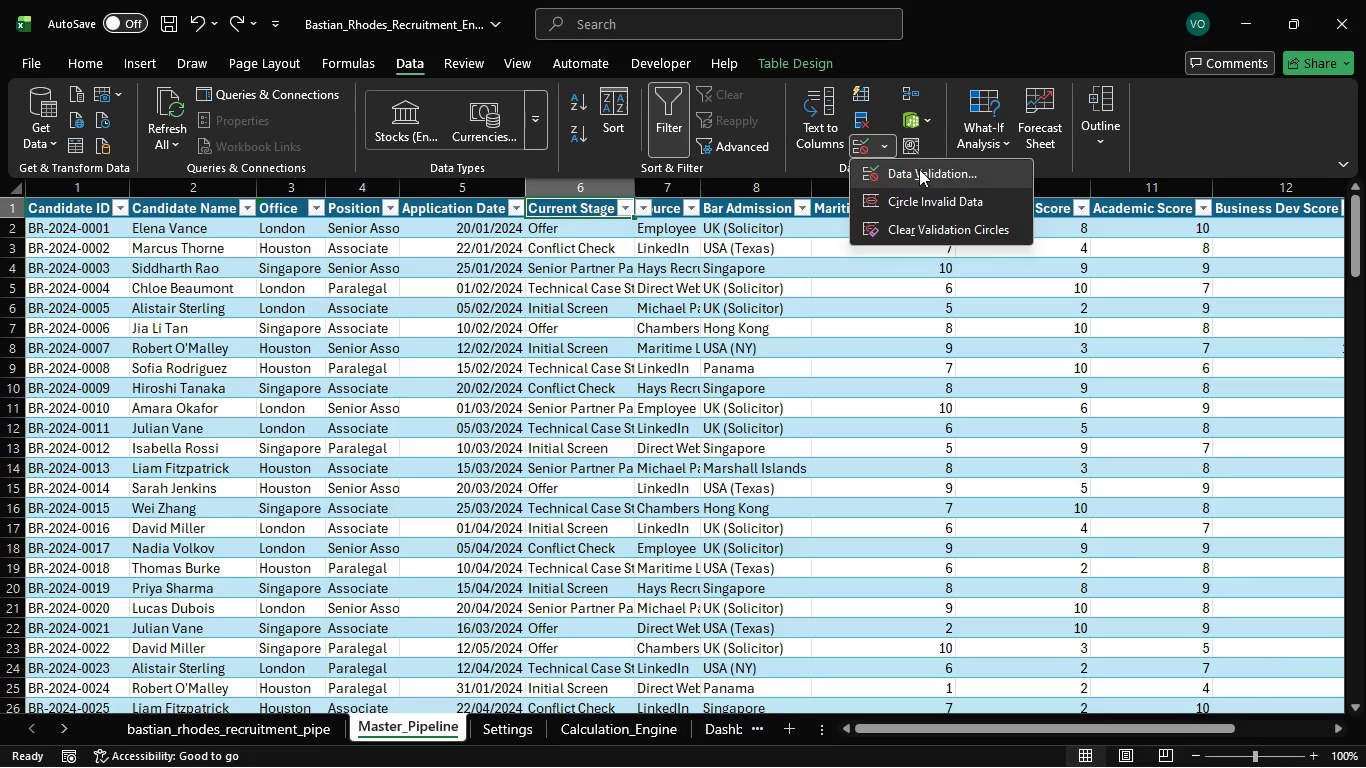 
left_click([919, 167])
 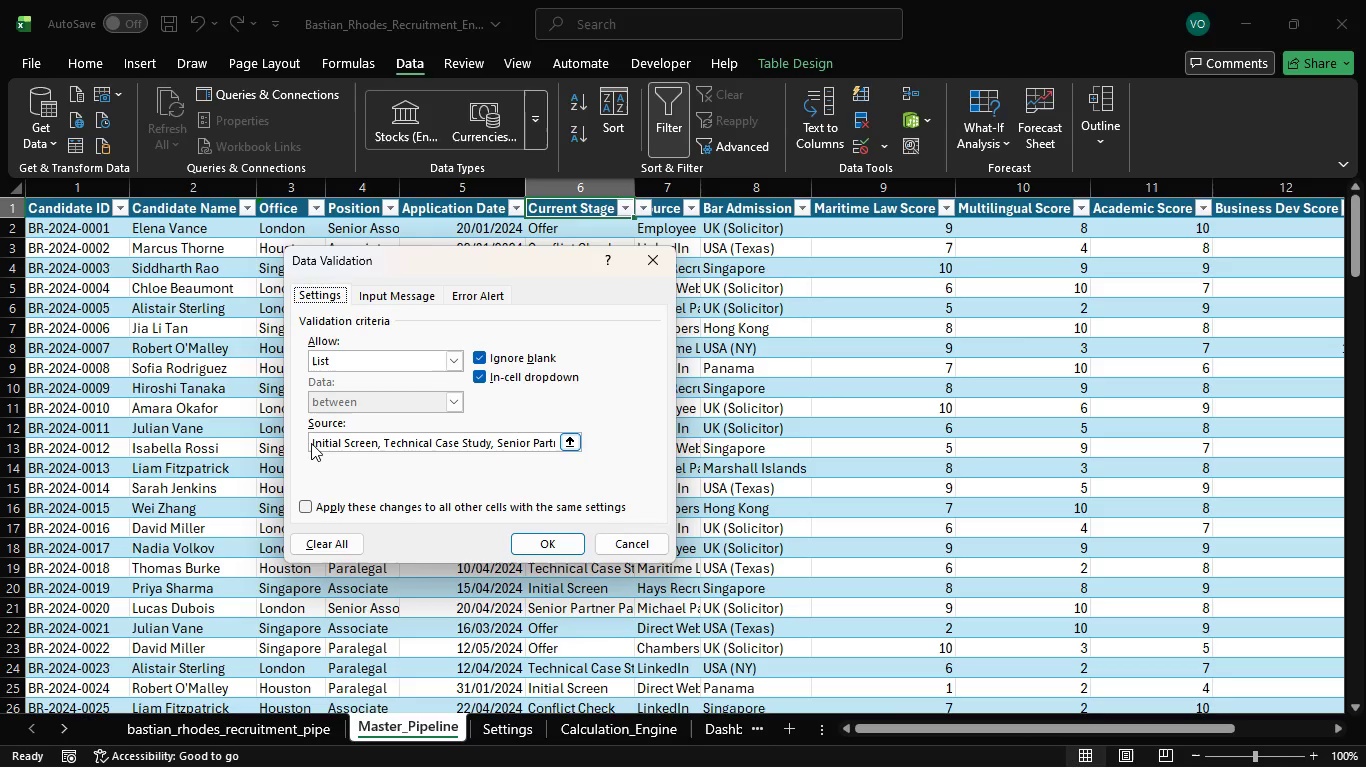 
wait(6.06)
 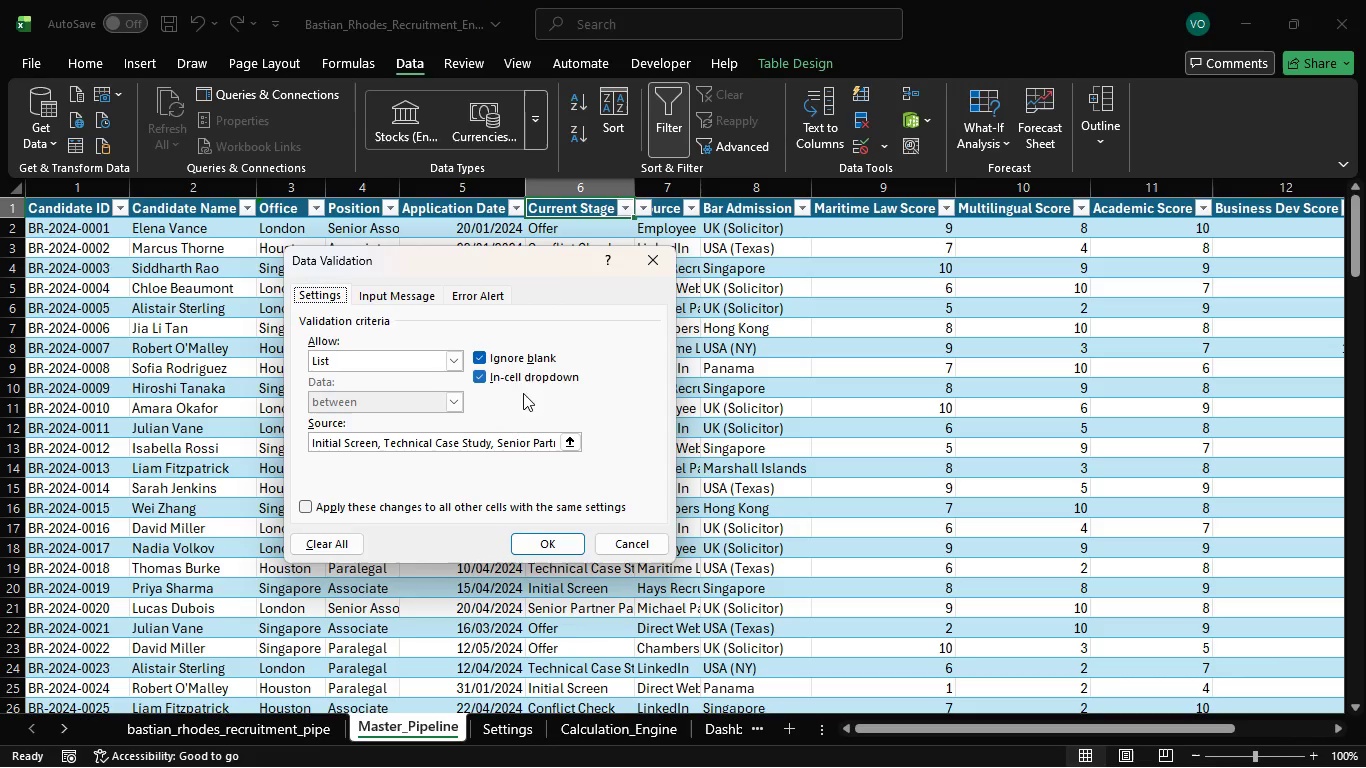 
left_click_drag(start_coordinate=[313, 443], to_coordinate=[695, 468])
 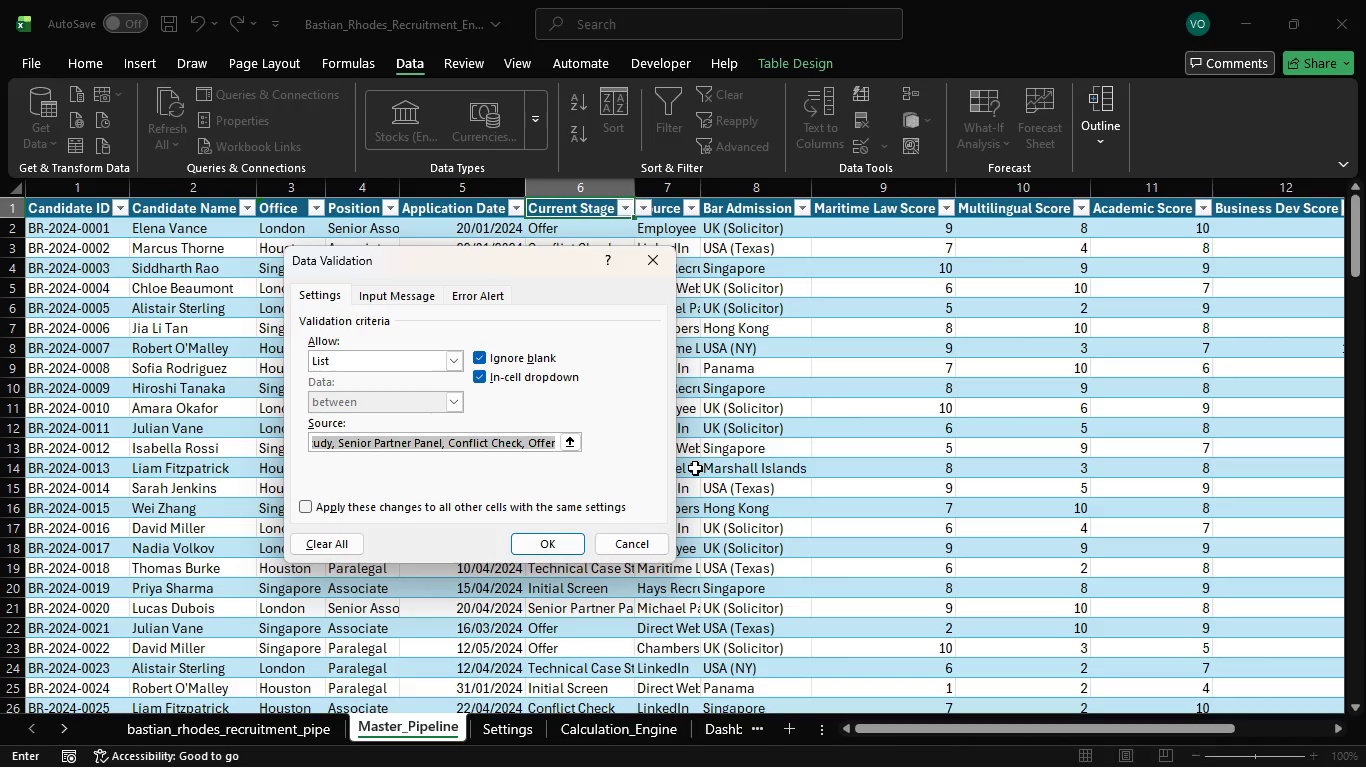 
key(Control+C)
 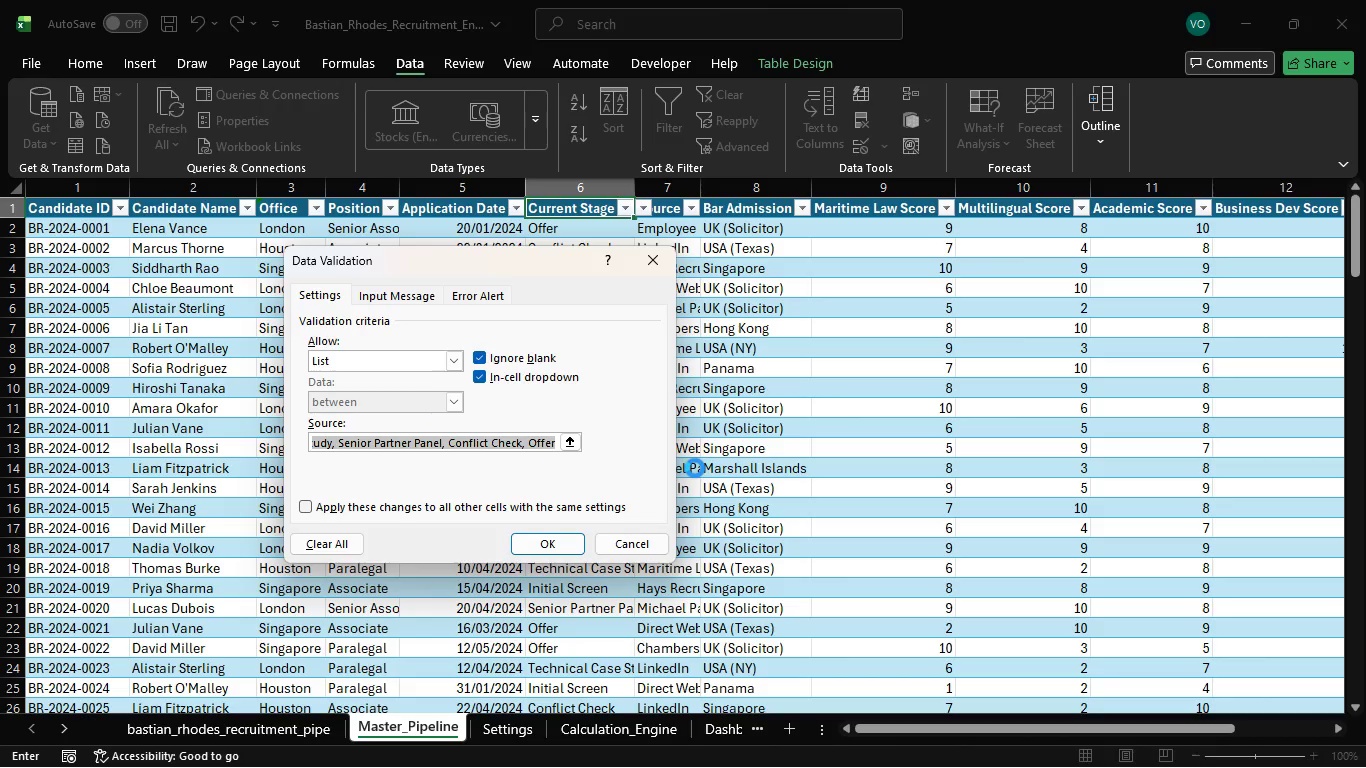 
key(Control+C)
 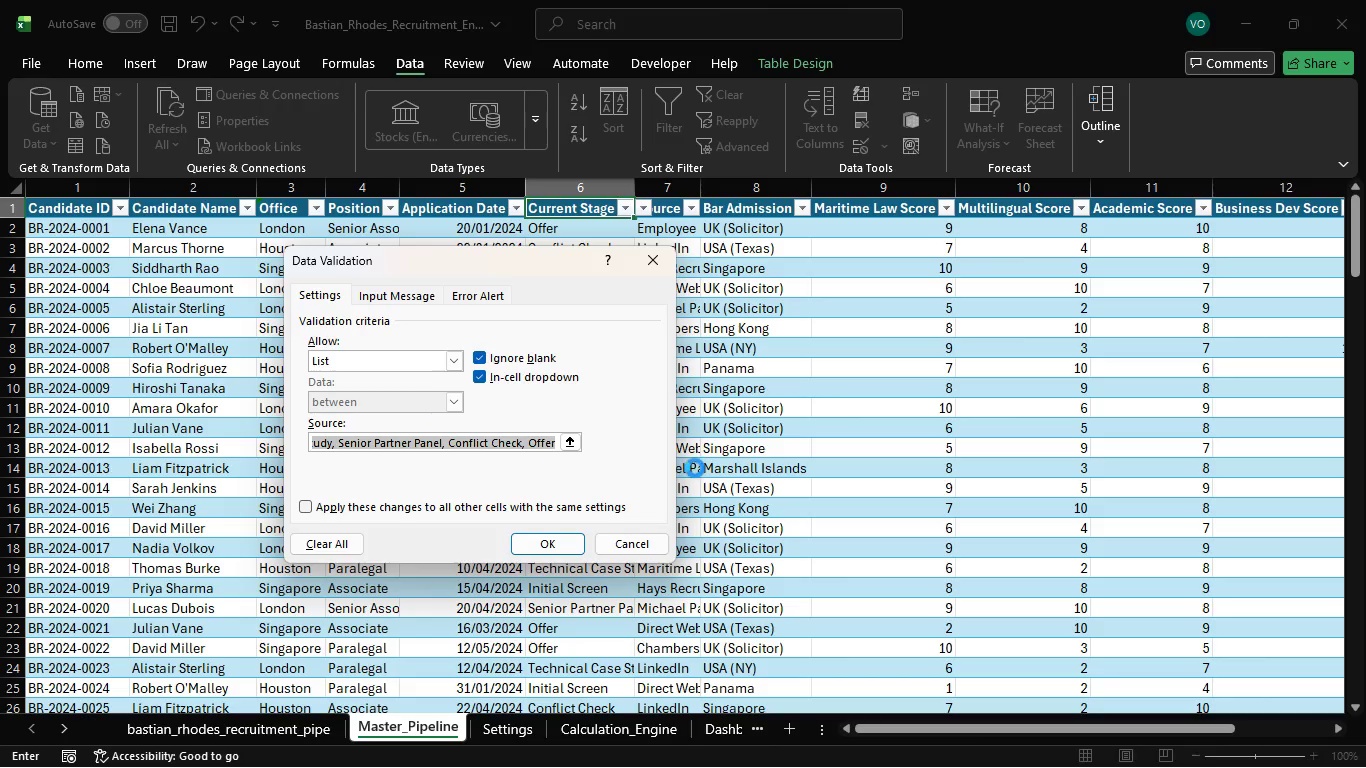 
key(Control+C)
 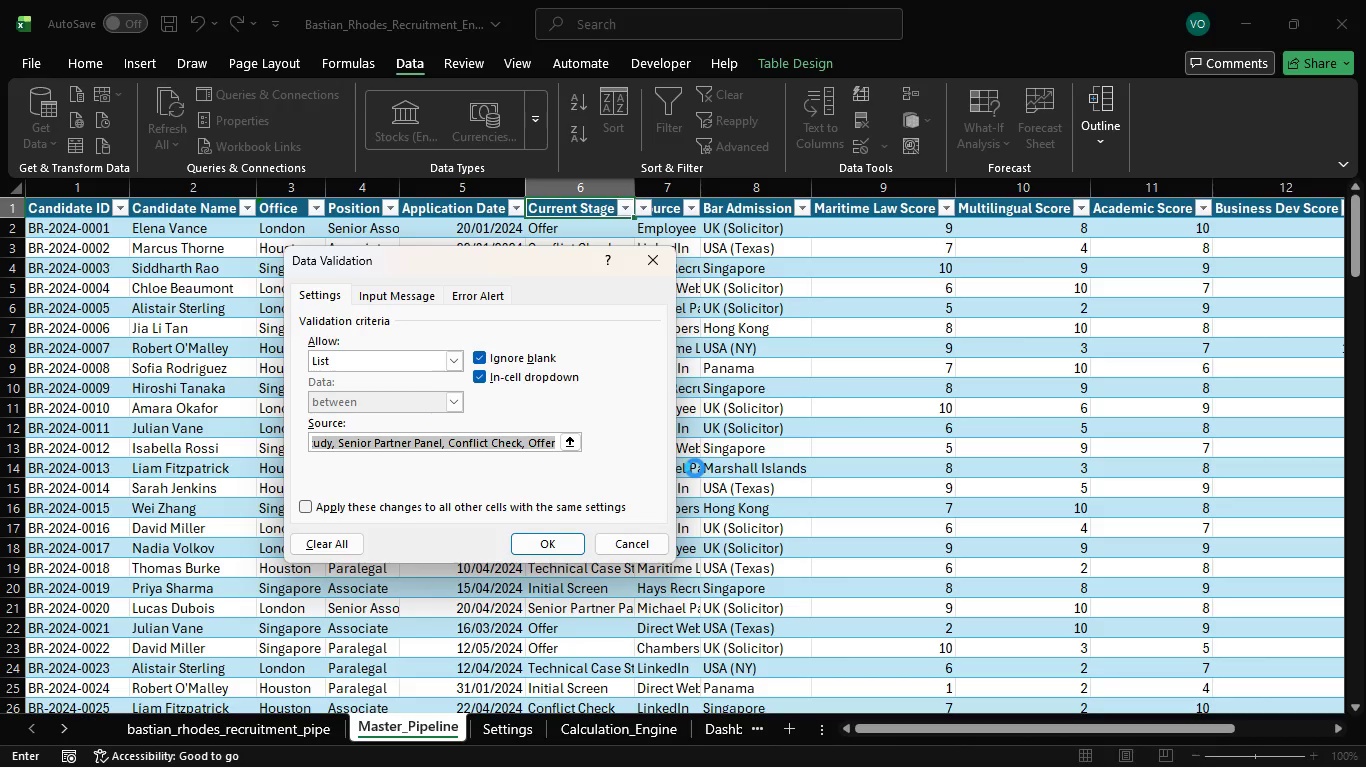 
key(Control+C)
 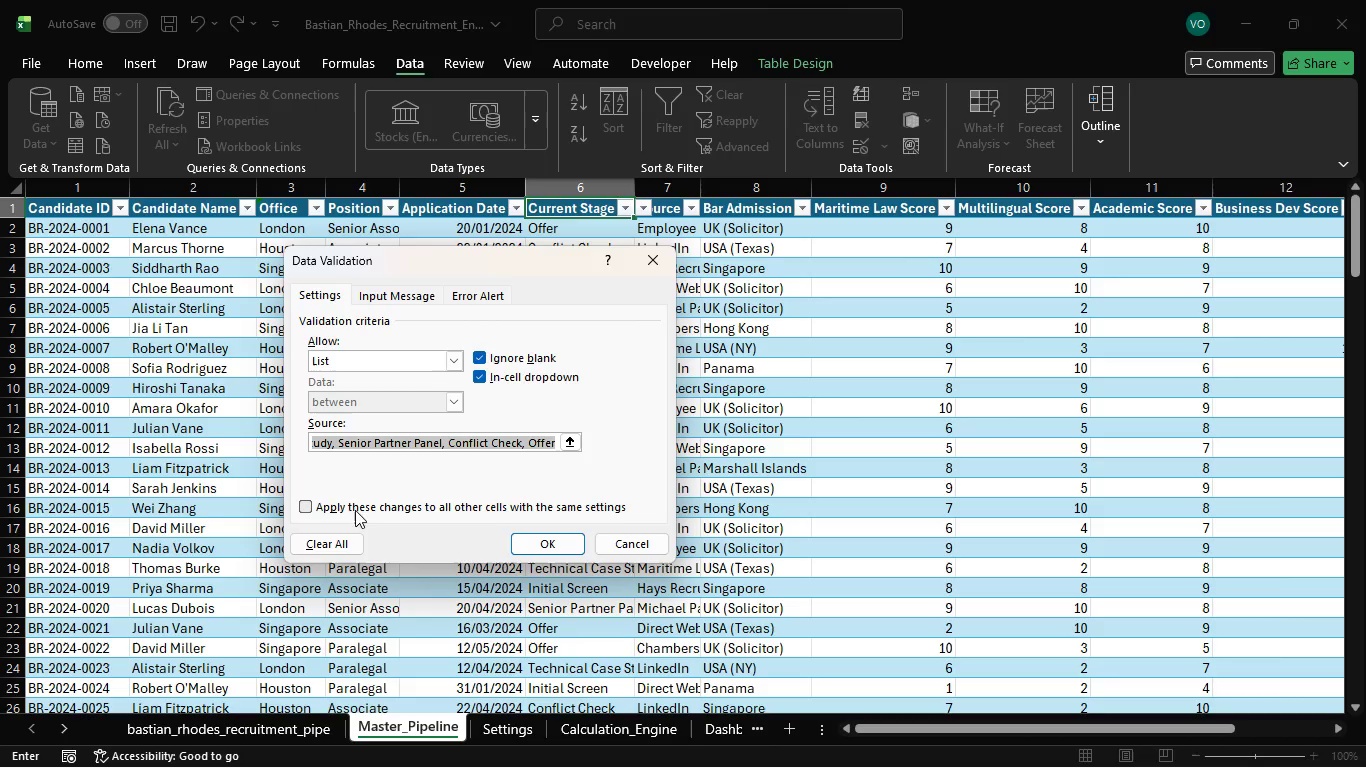 
left_click([341, 506])
 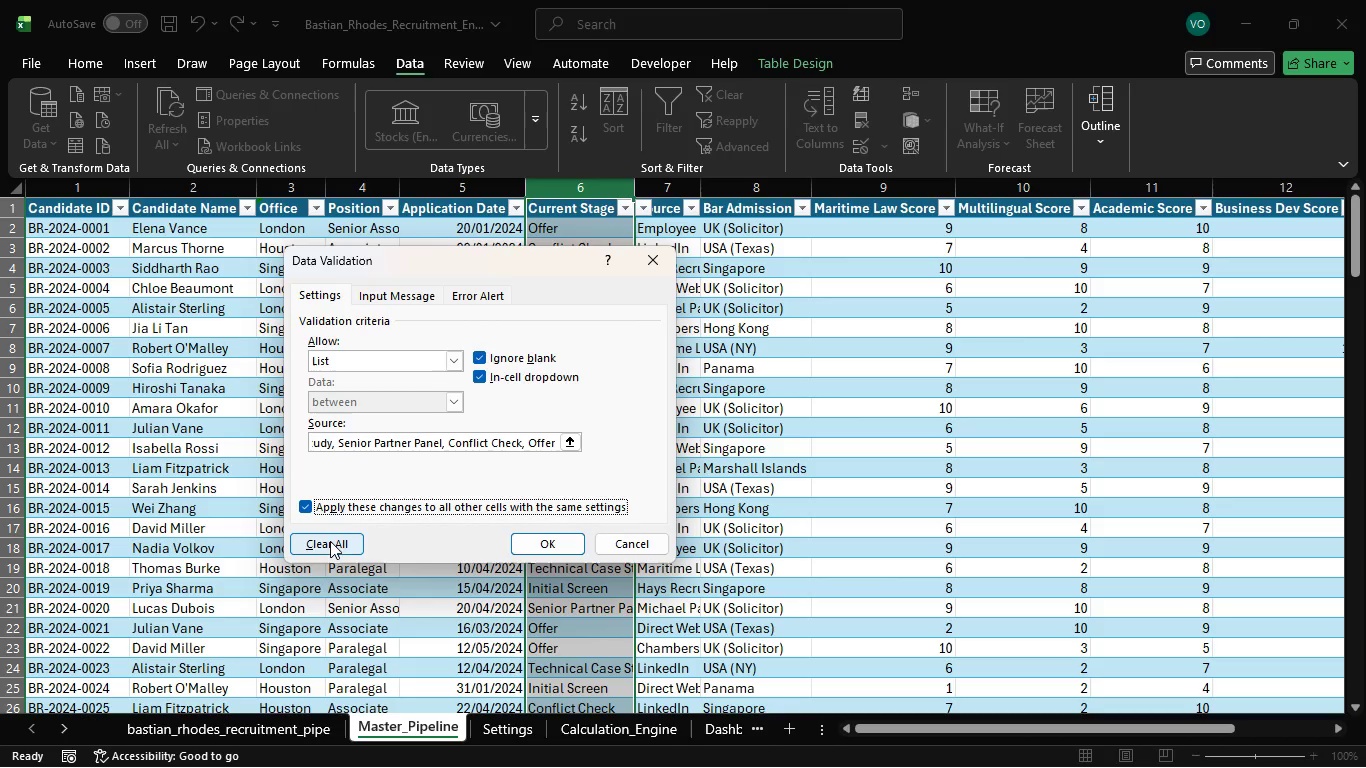 
left_click([329, 541])
 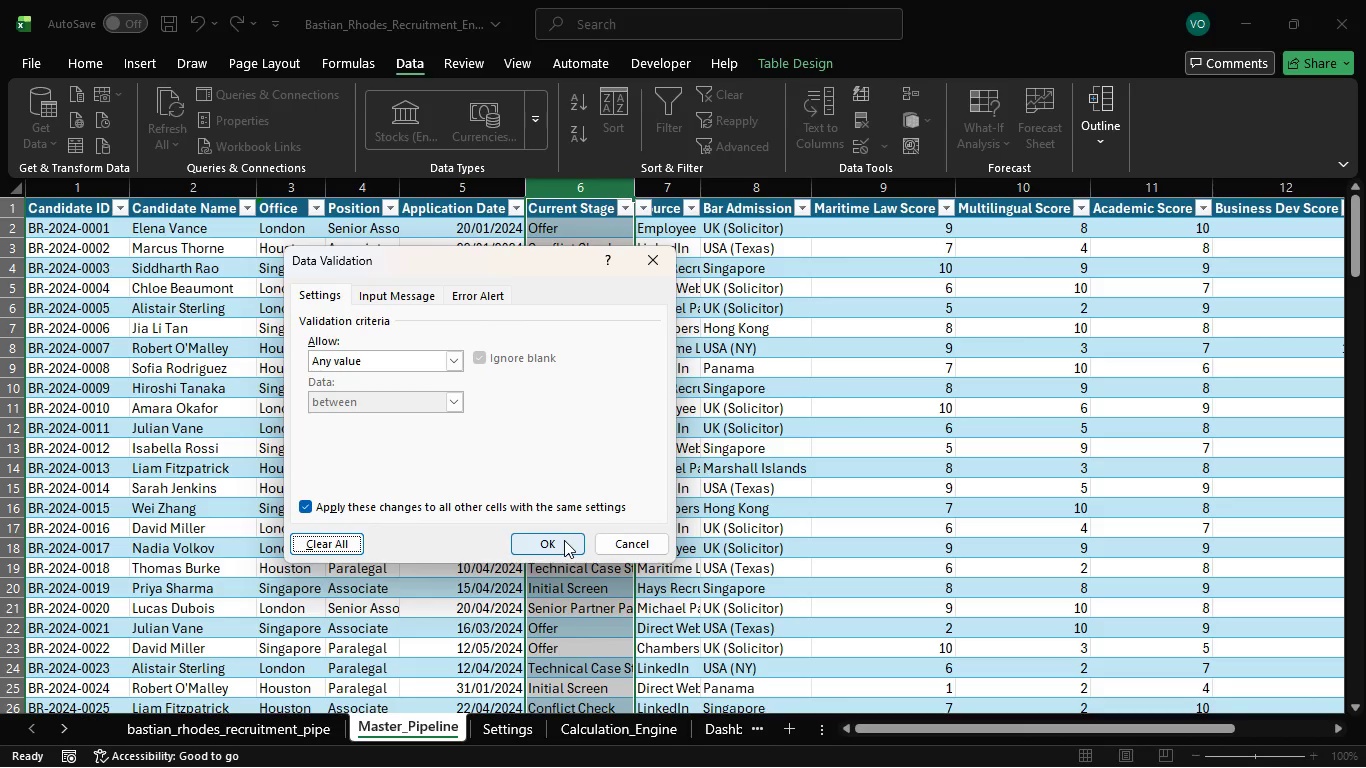 
left_click([564, 540])
 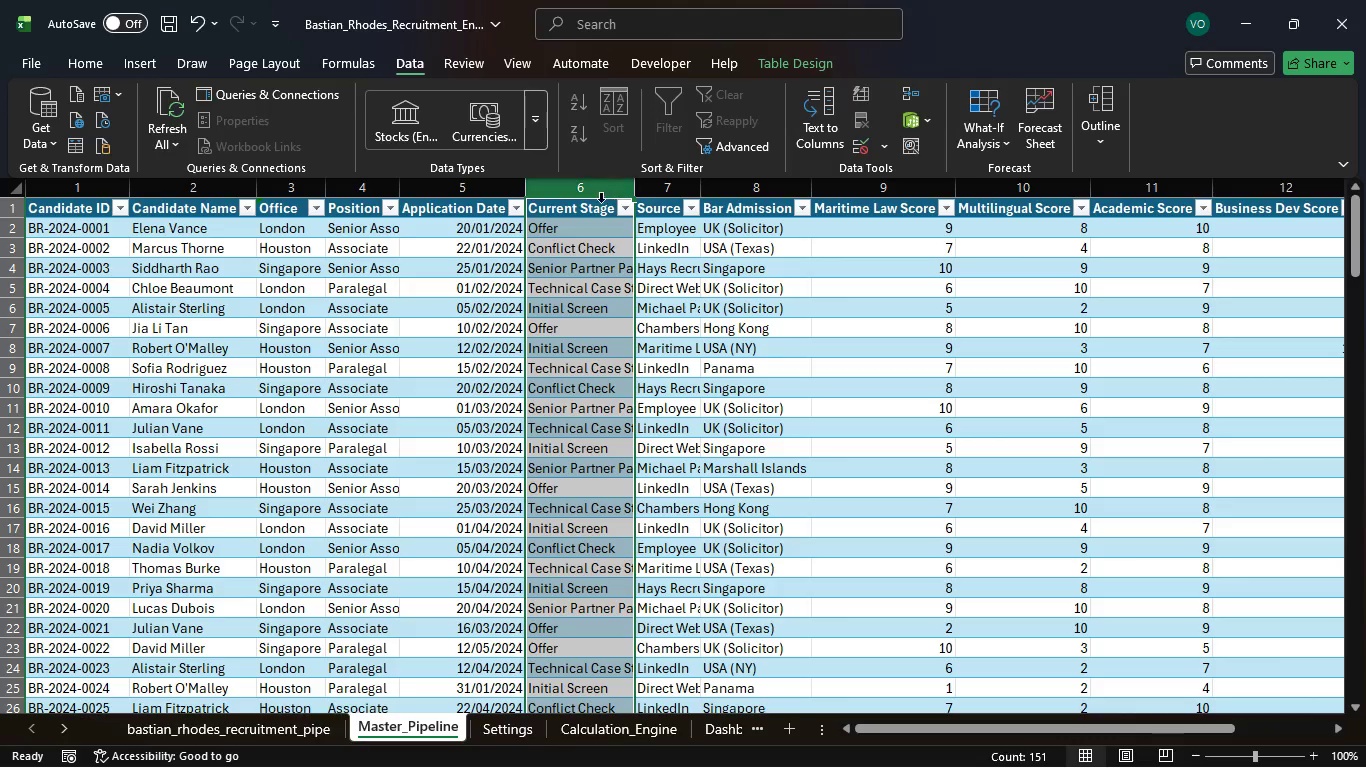 
left_click([600, 204])
 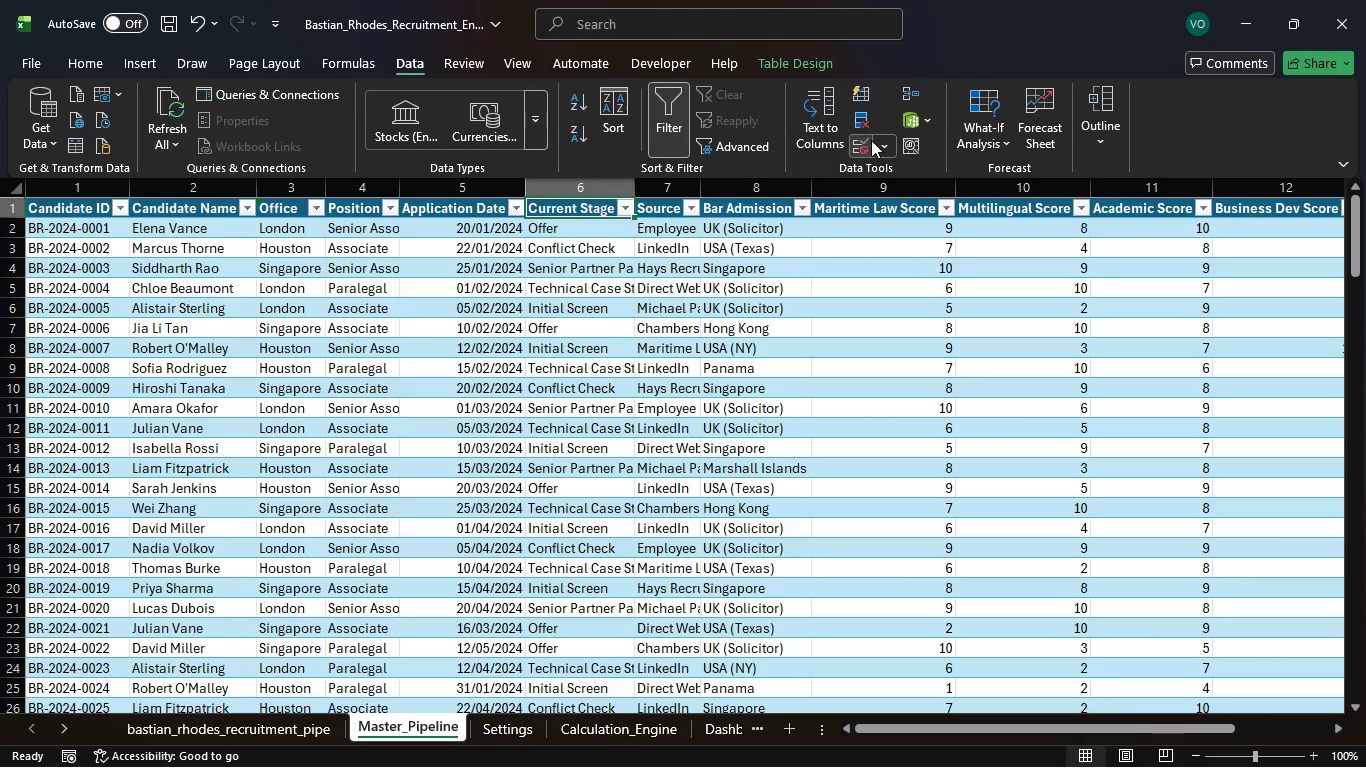 
left_click([882, 144])
 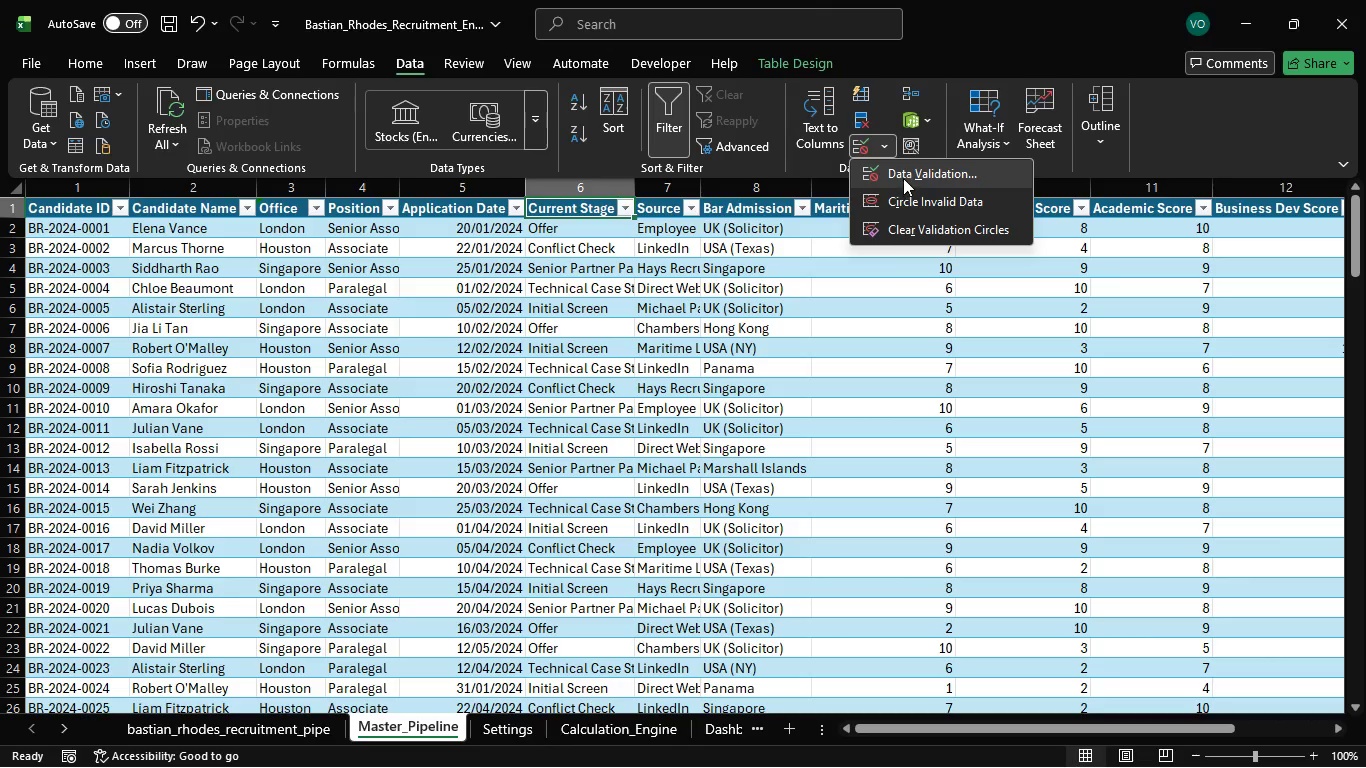 
left_click([904, 178])
 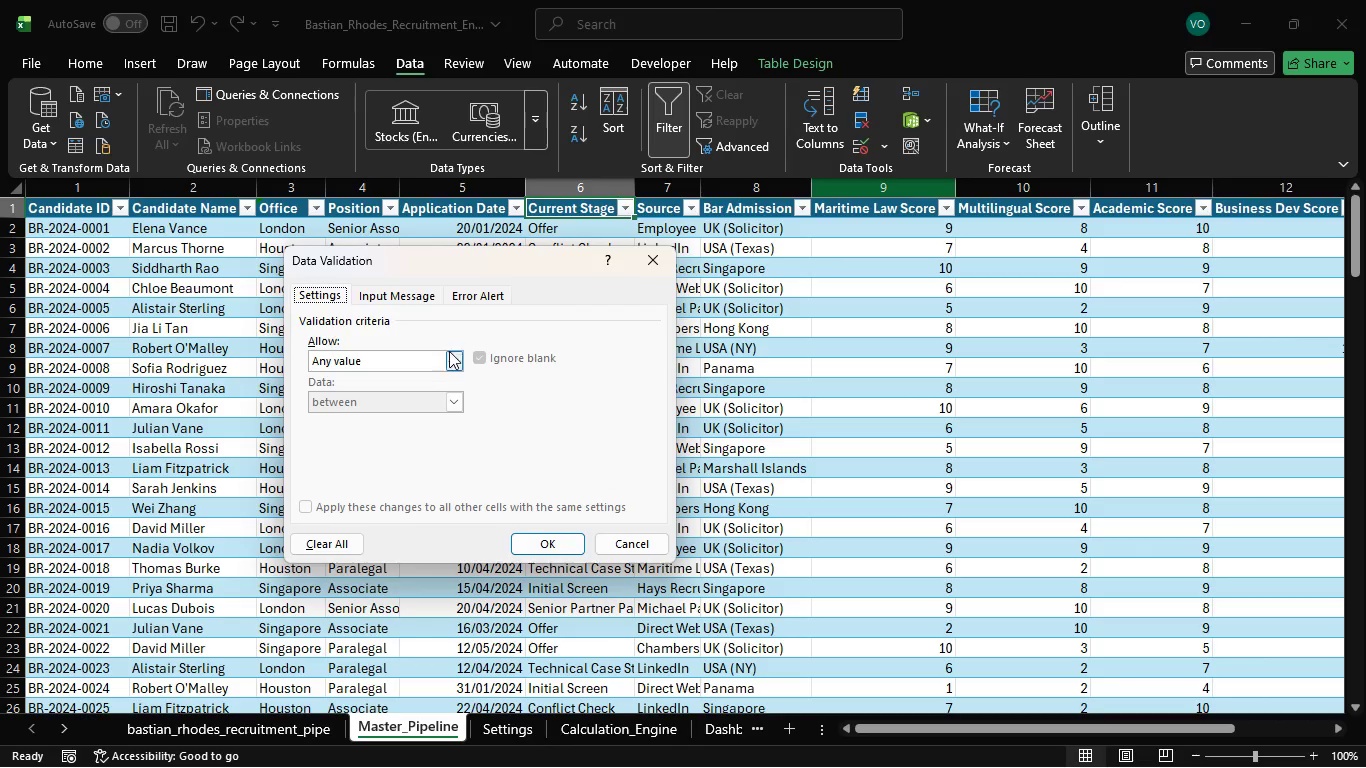 
left_click([450, 358])
 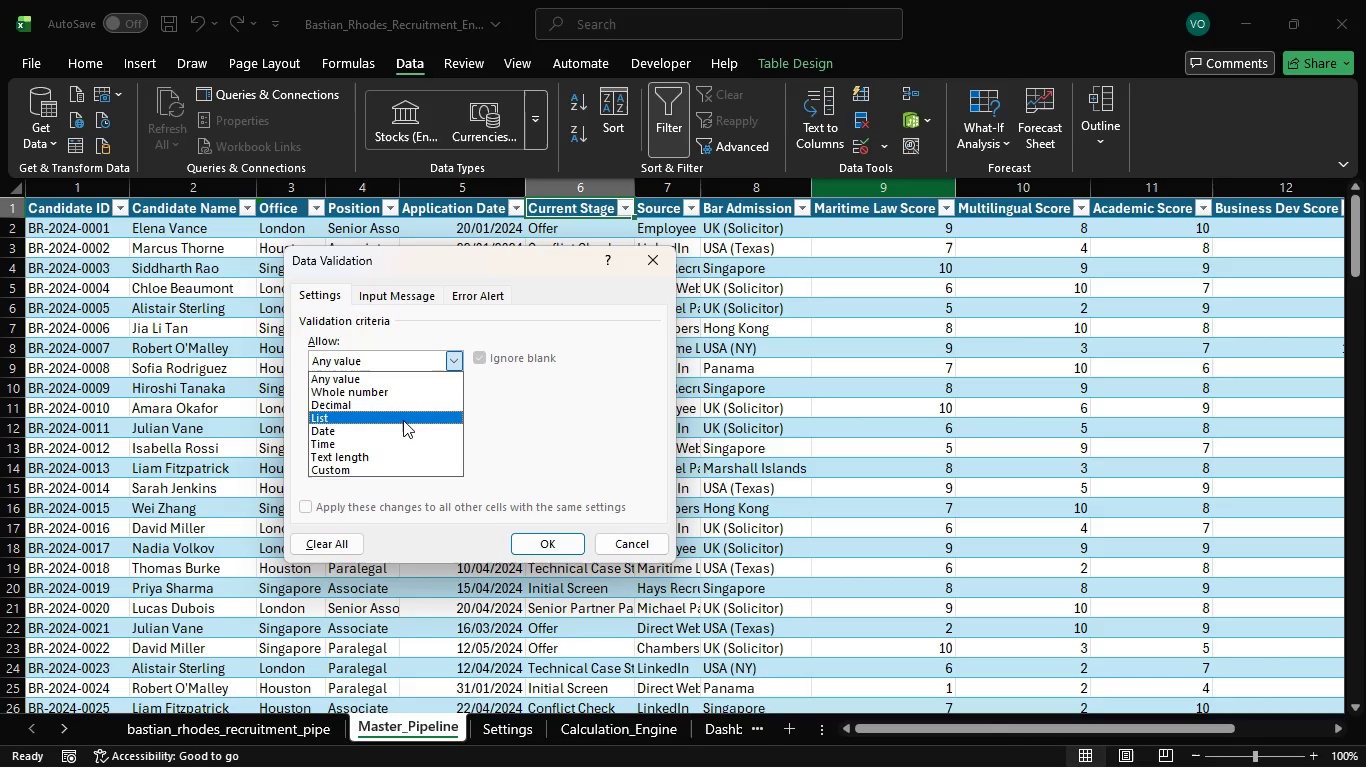 
left_click([403, 420])
 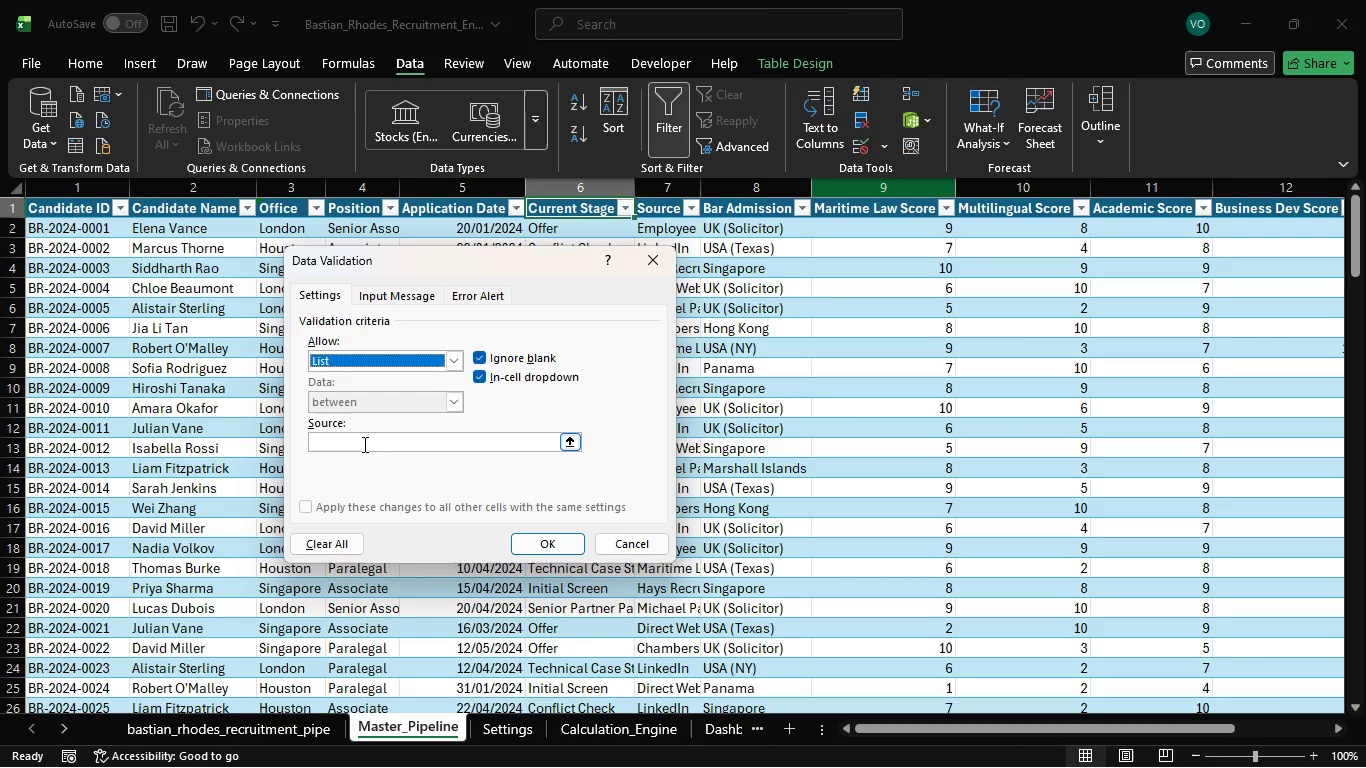 
left_click([362, 444])
 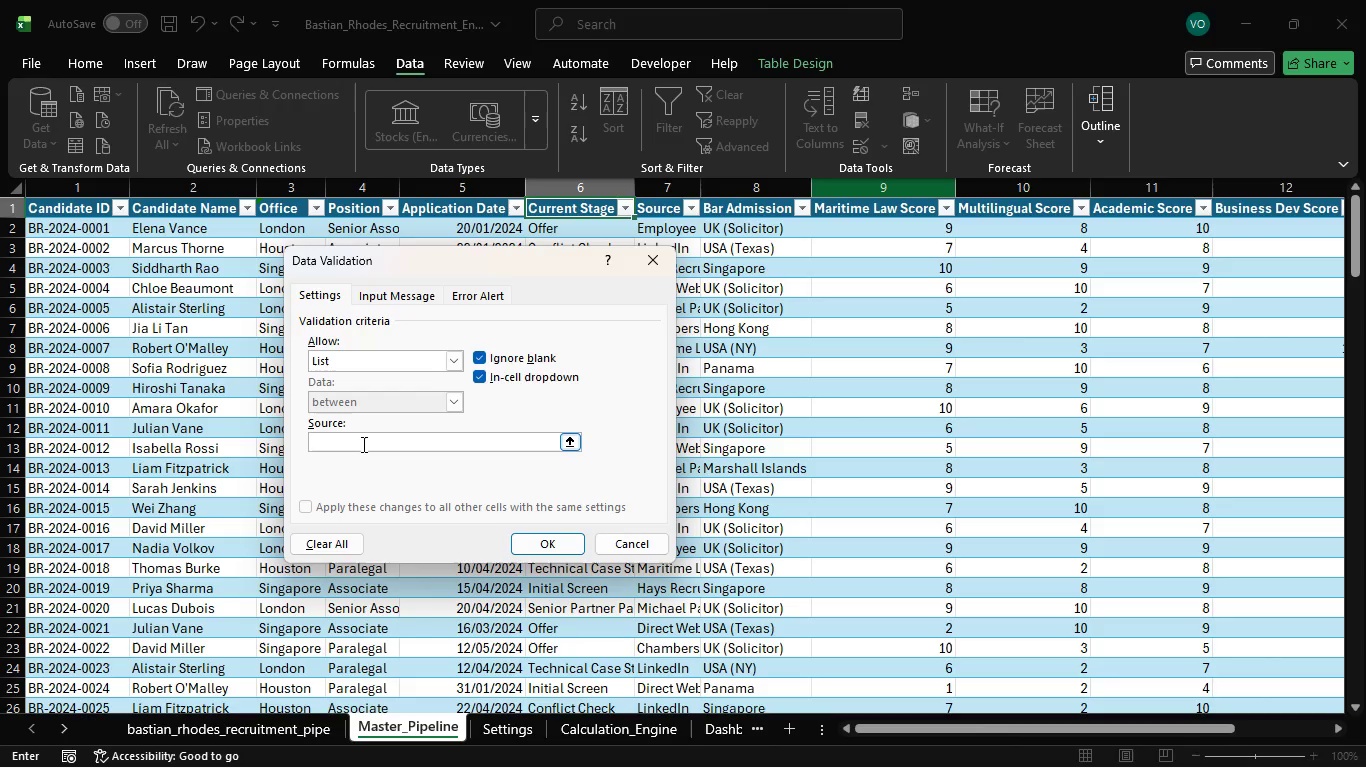 
key(Control+V)
 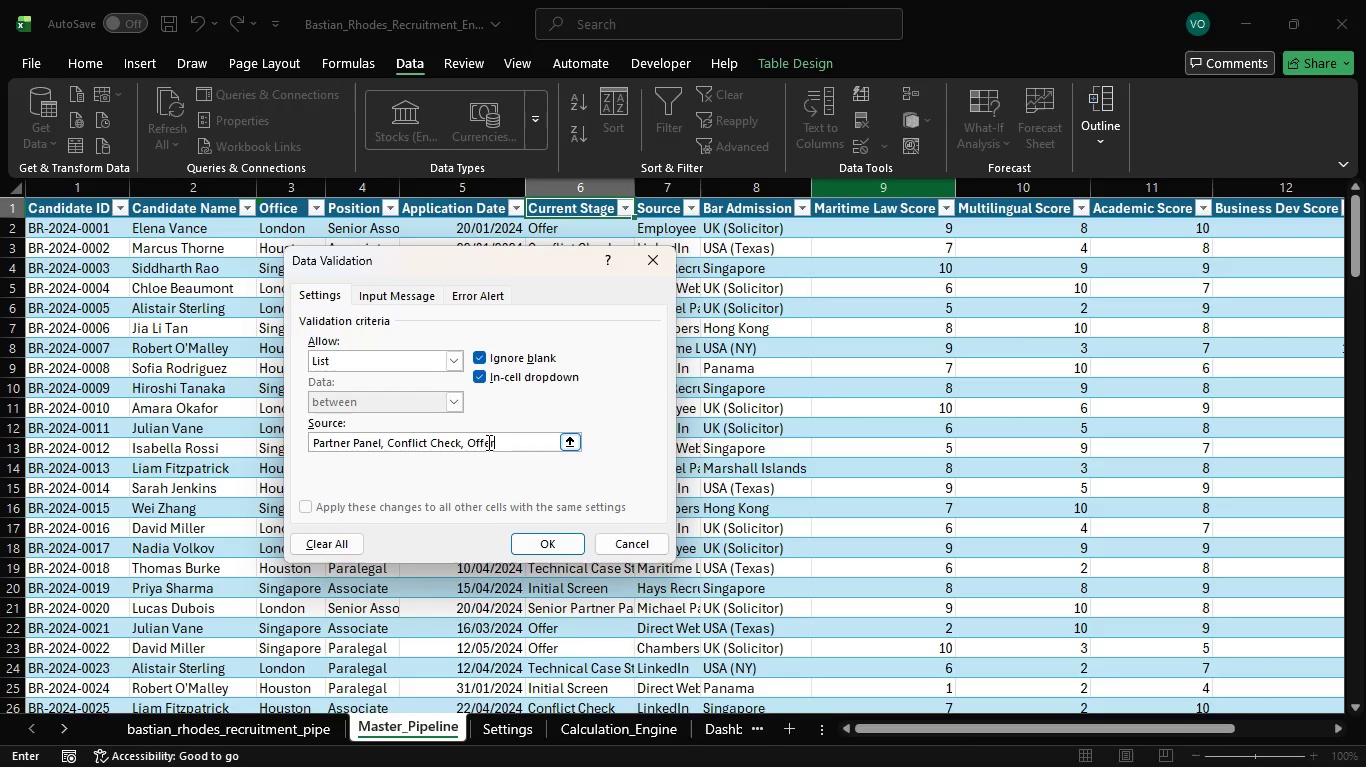 
left_click_drag(start_coordinate=[494, 441], to_coordinate=[282, 442])
 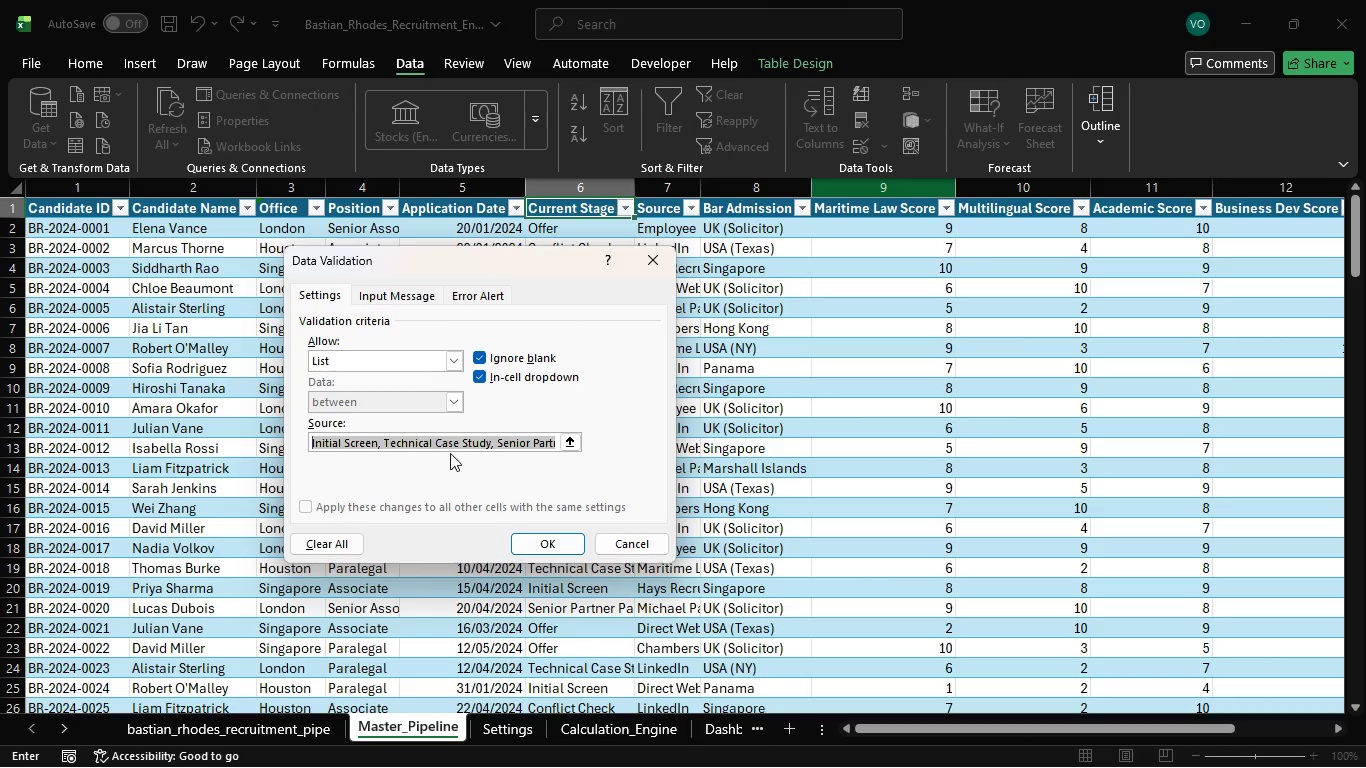 
left_click([464, 440])
 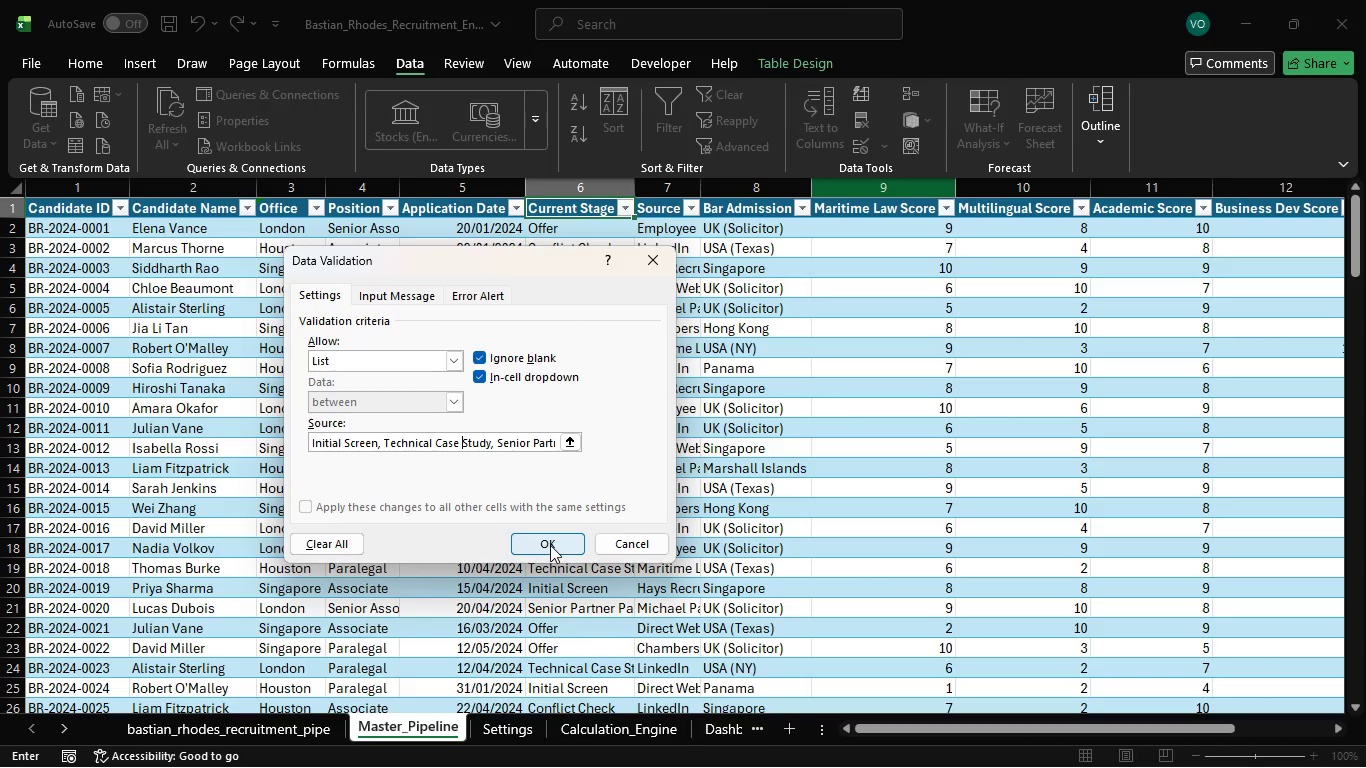 
left_click([550, 545])
 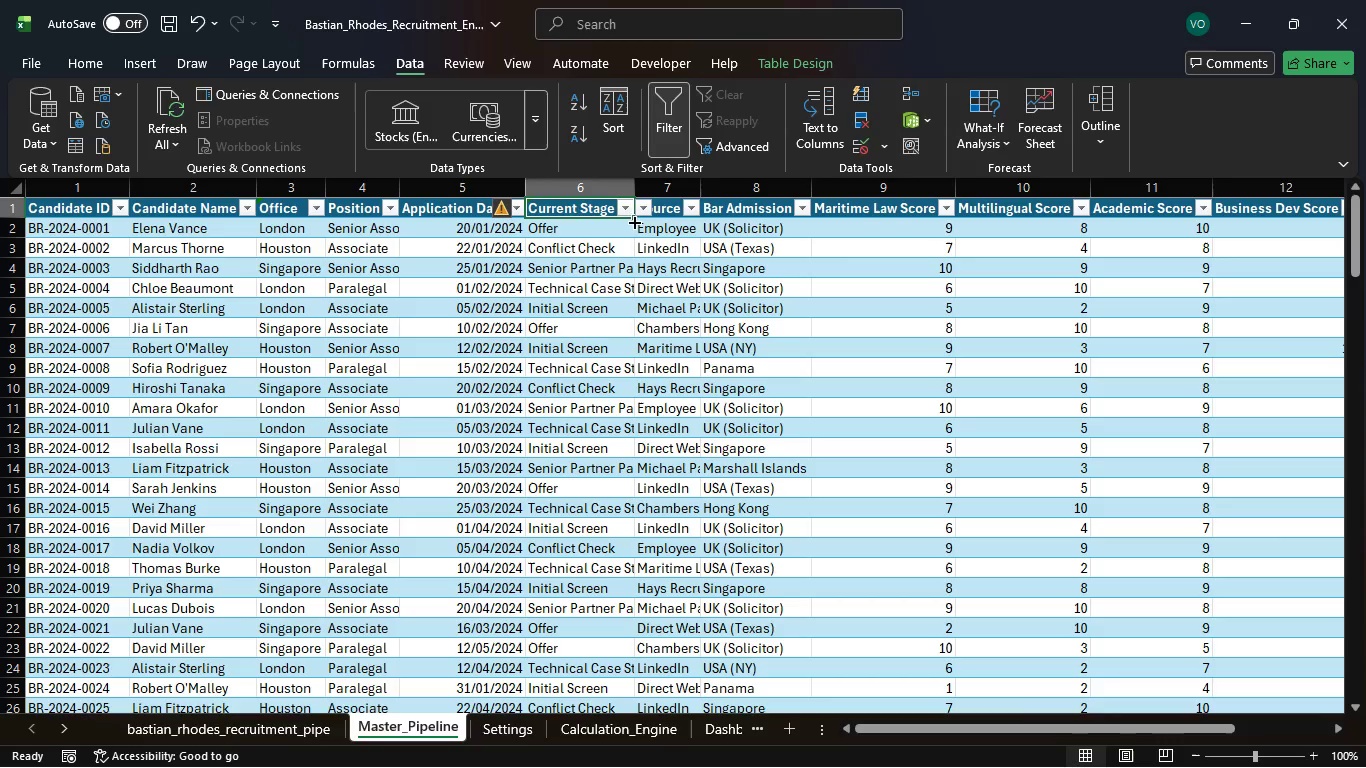 
left_click([621, 230])
 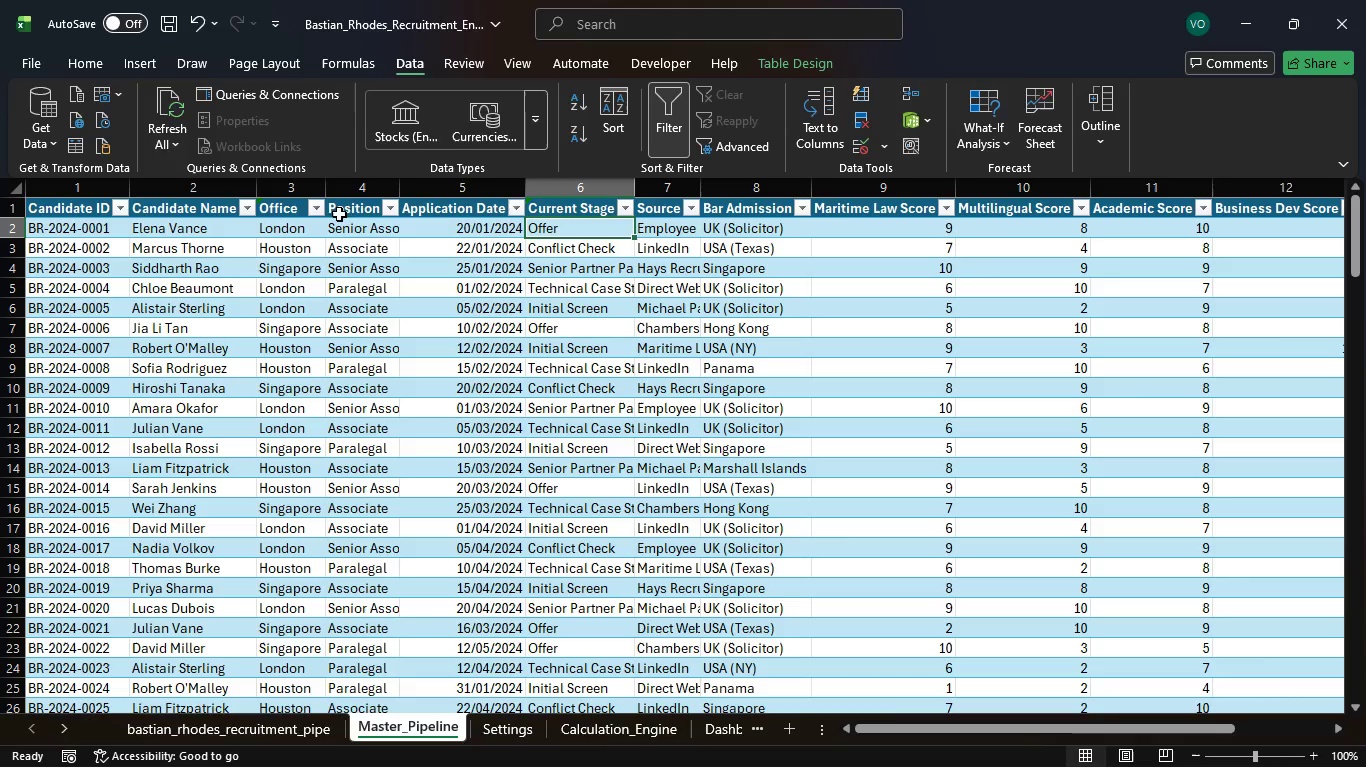 
left_click([287, 206])
 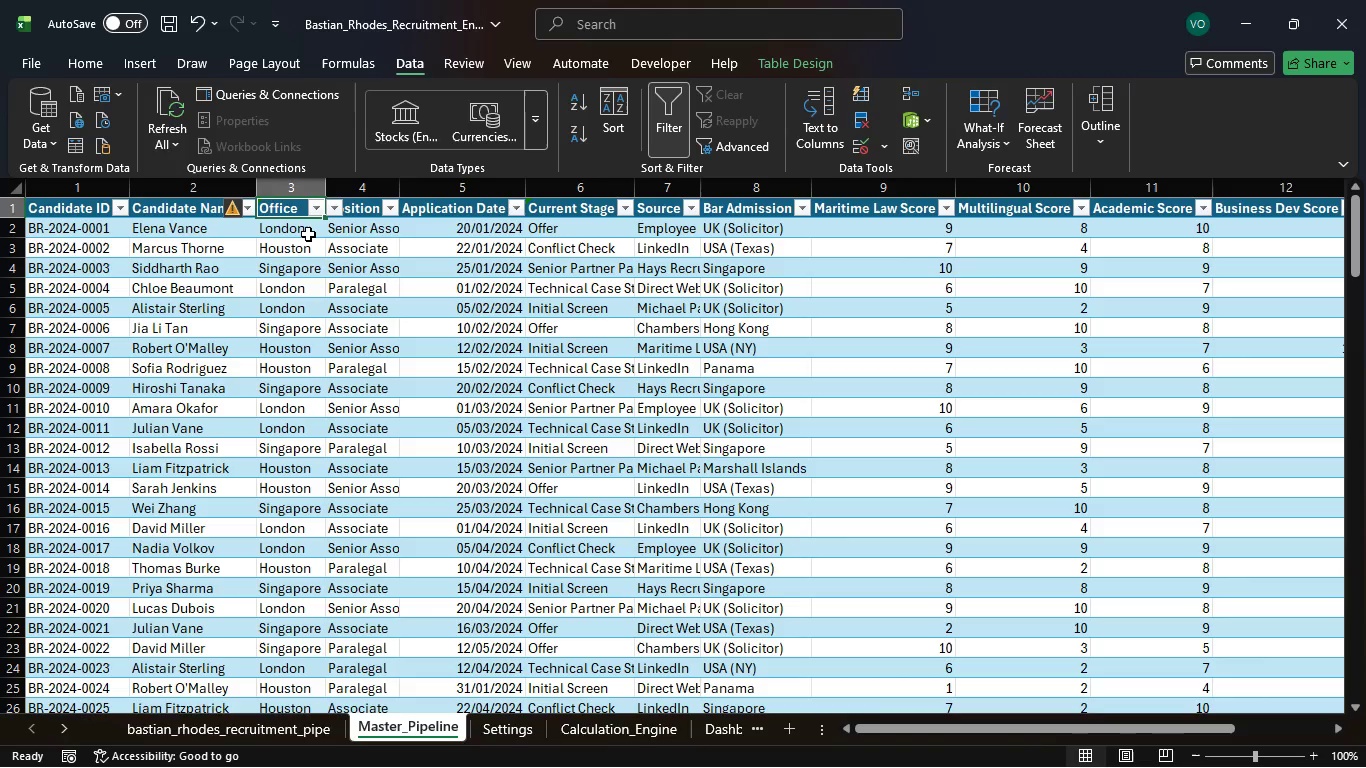 
left_click([308, 234])
 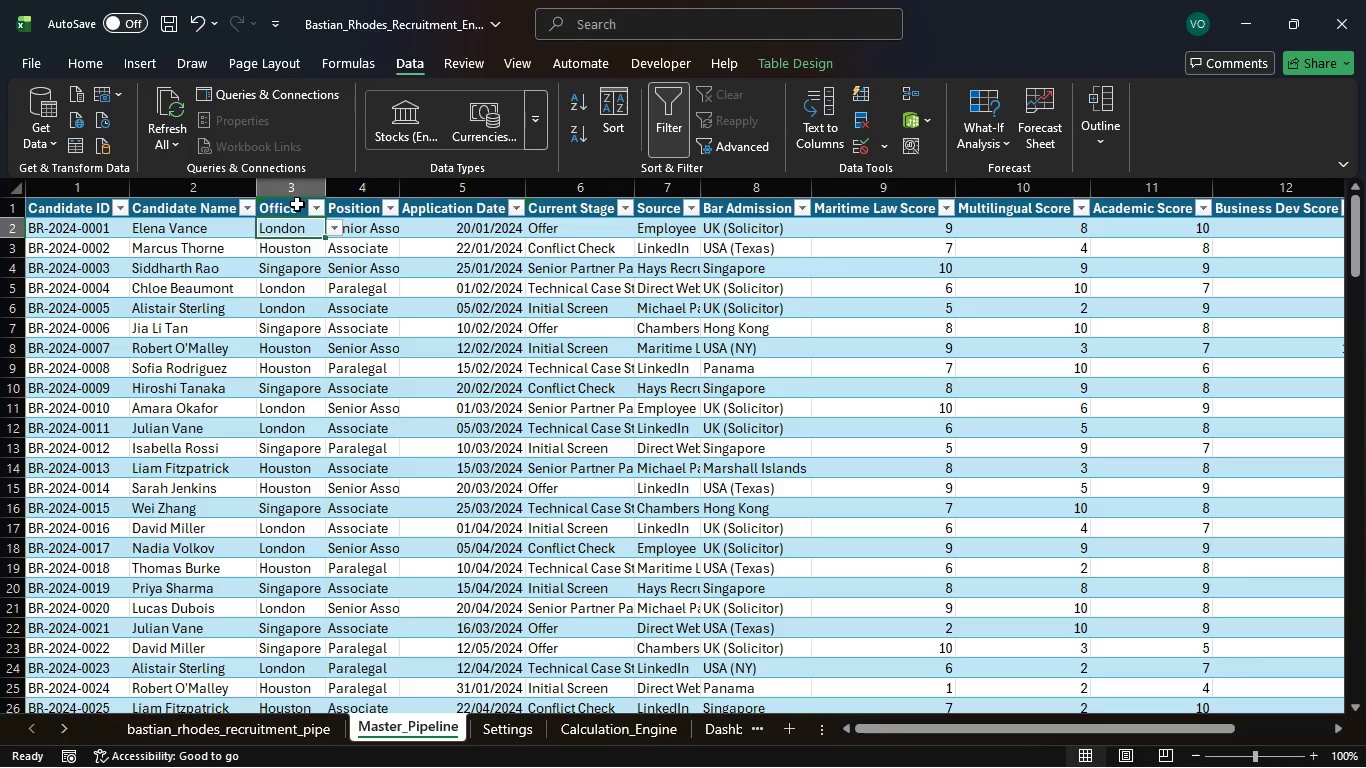 
left_click([297, 204])
 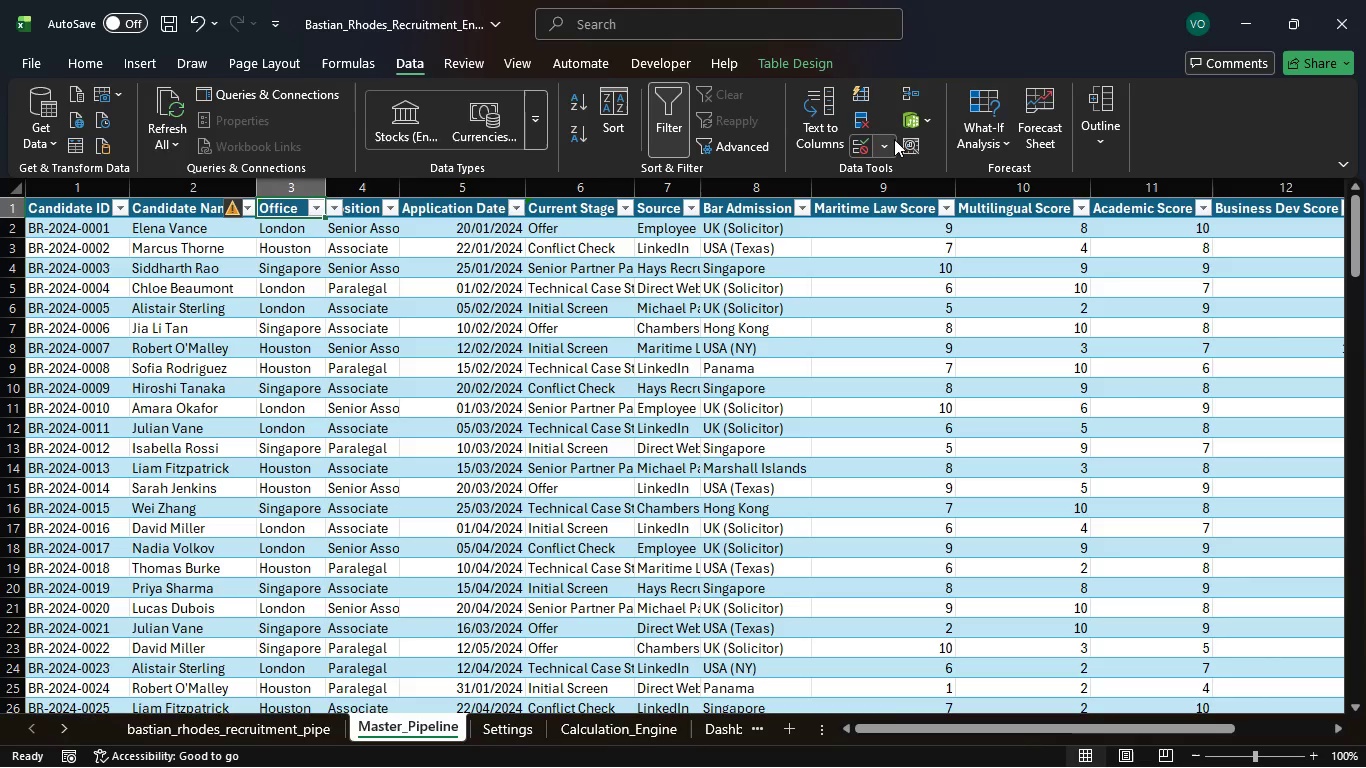 
left_click([887, 145])
 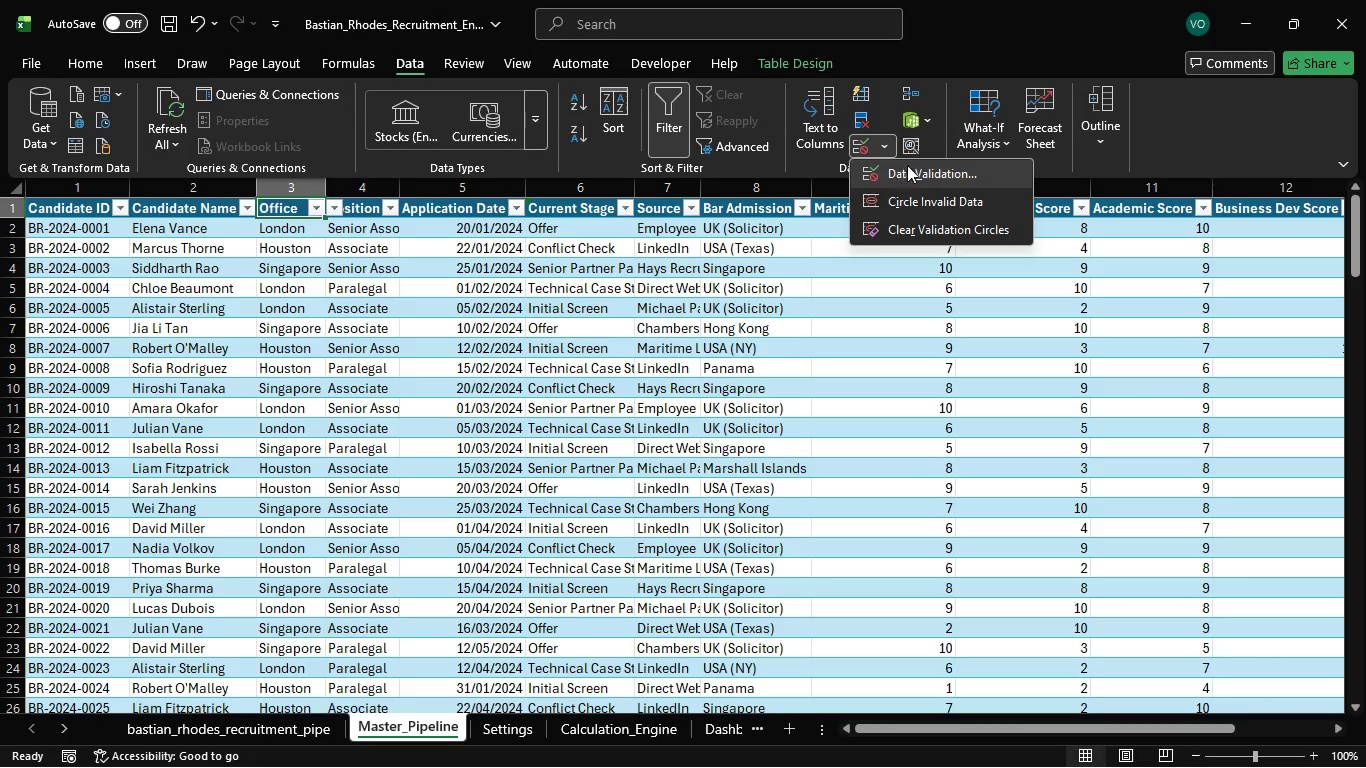 
left_click([913, 165])
 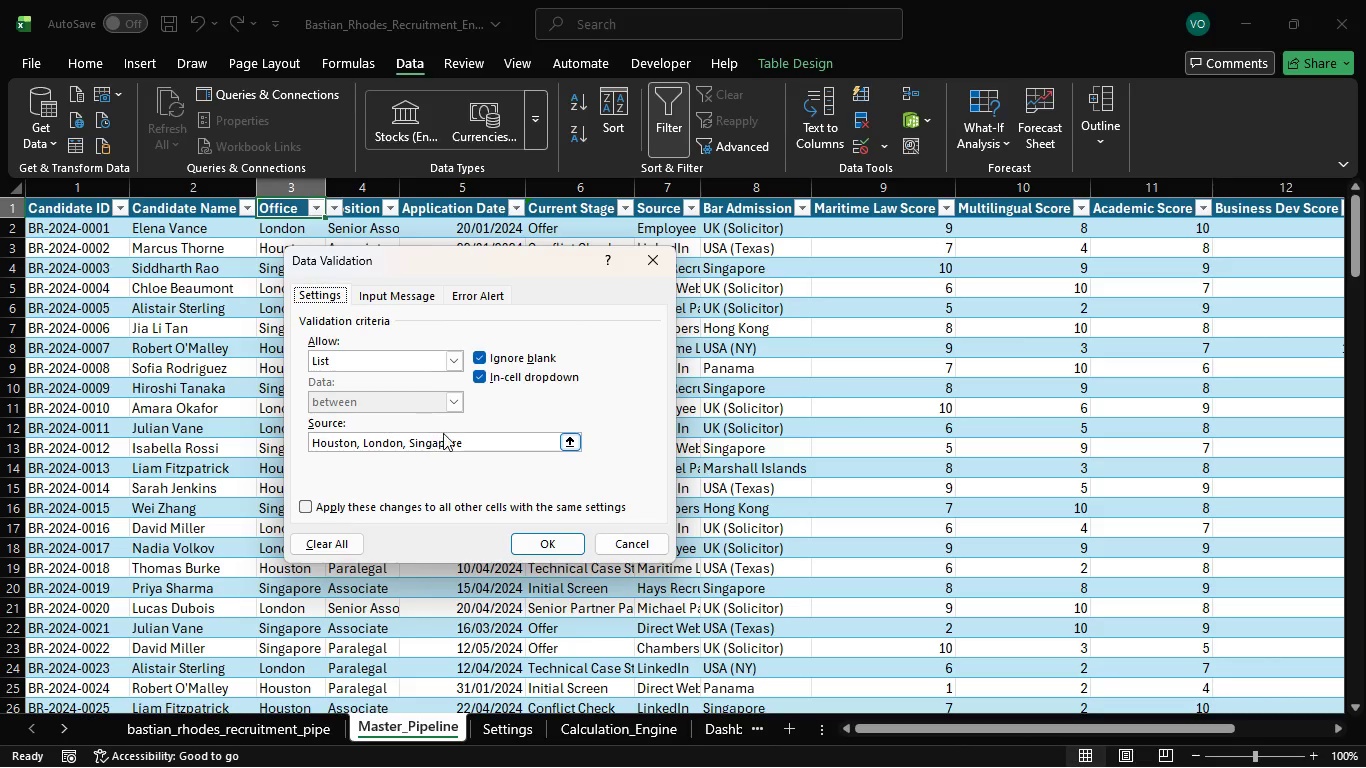 
left_click_drag(start_coordinate=[469, 441], to_coordinate=[291, 440])
 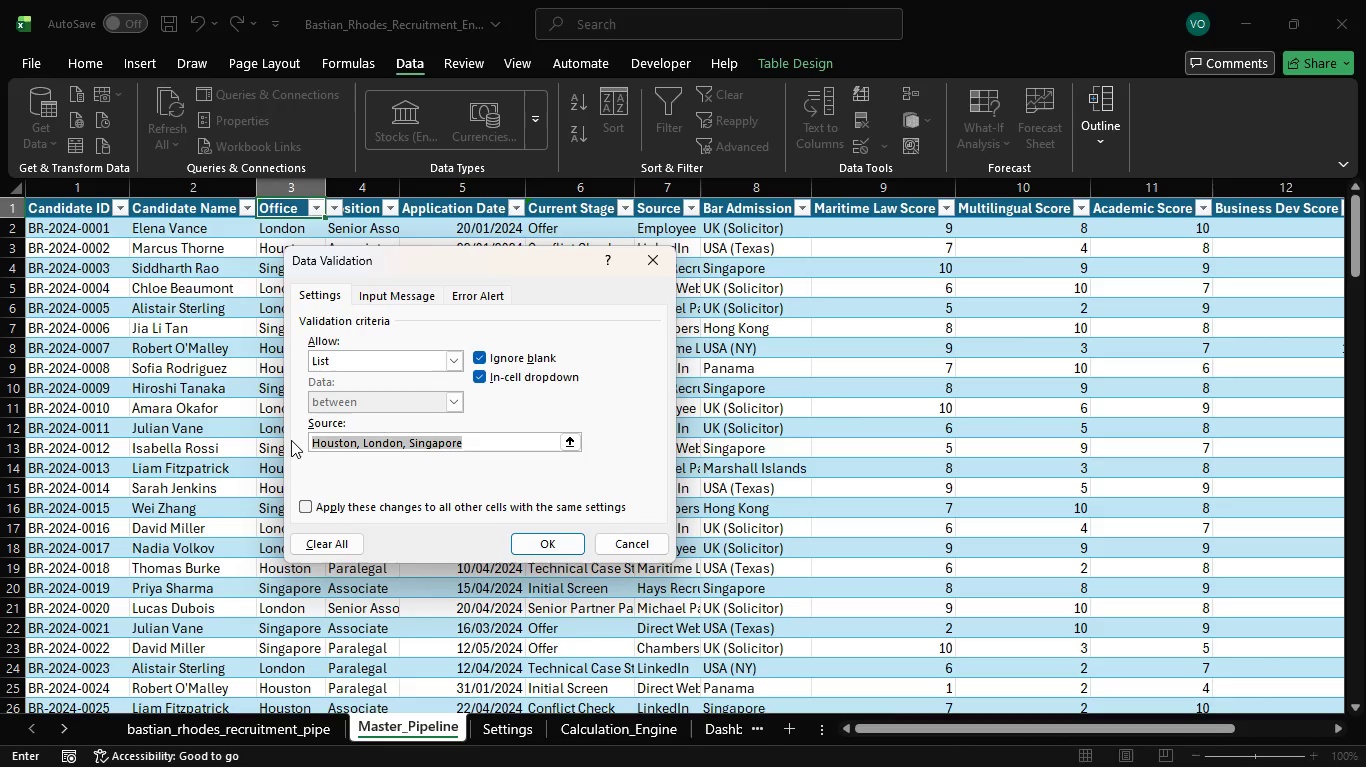 
key(Control+C)
 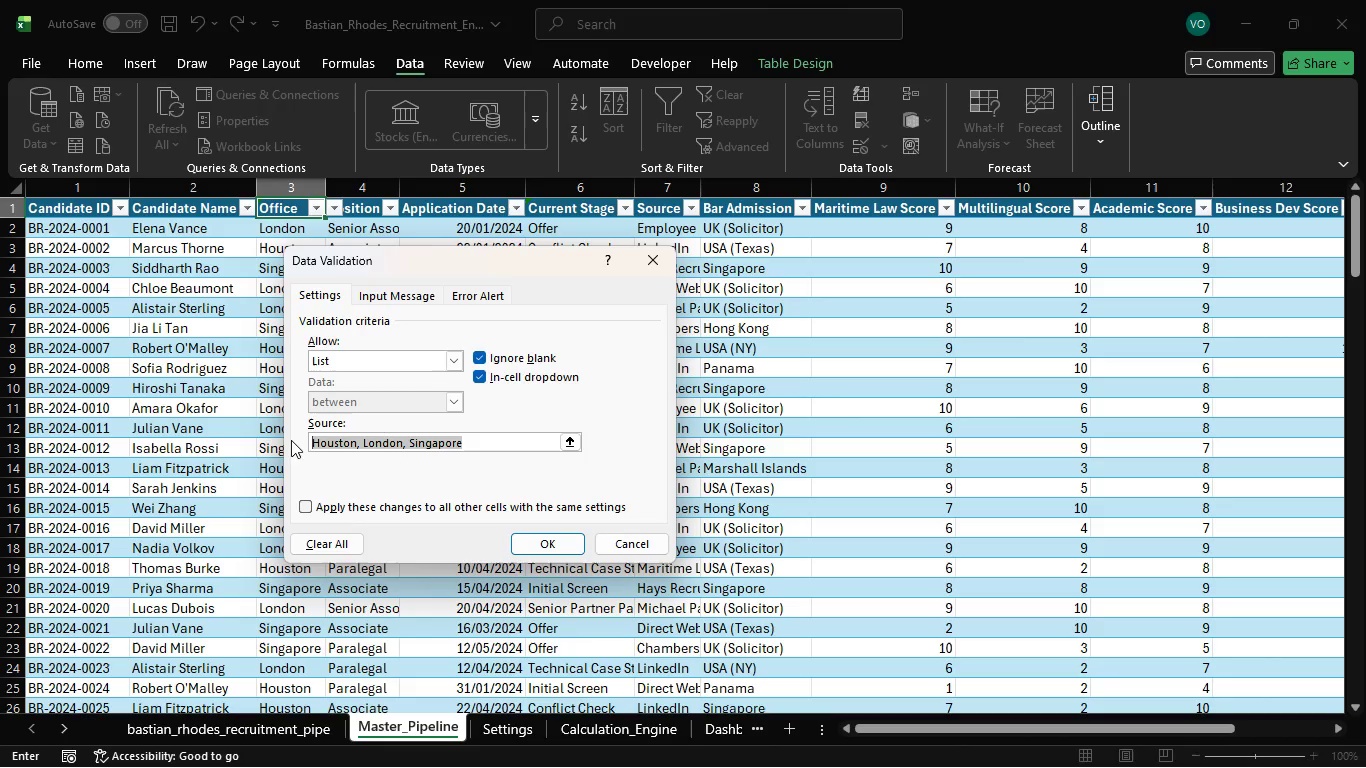 
key(Control+C)
 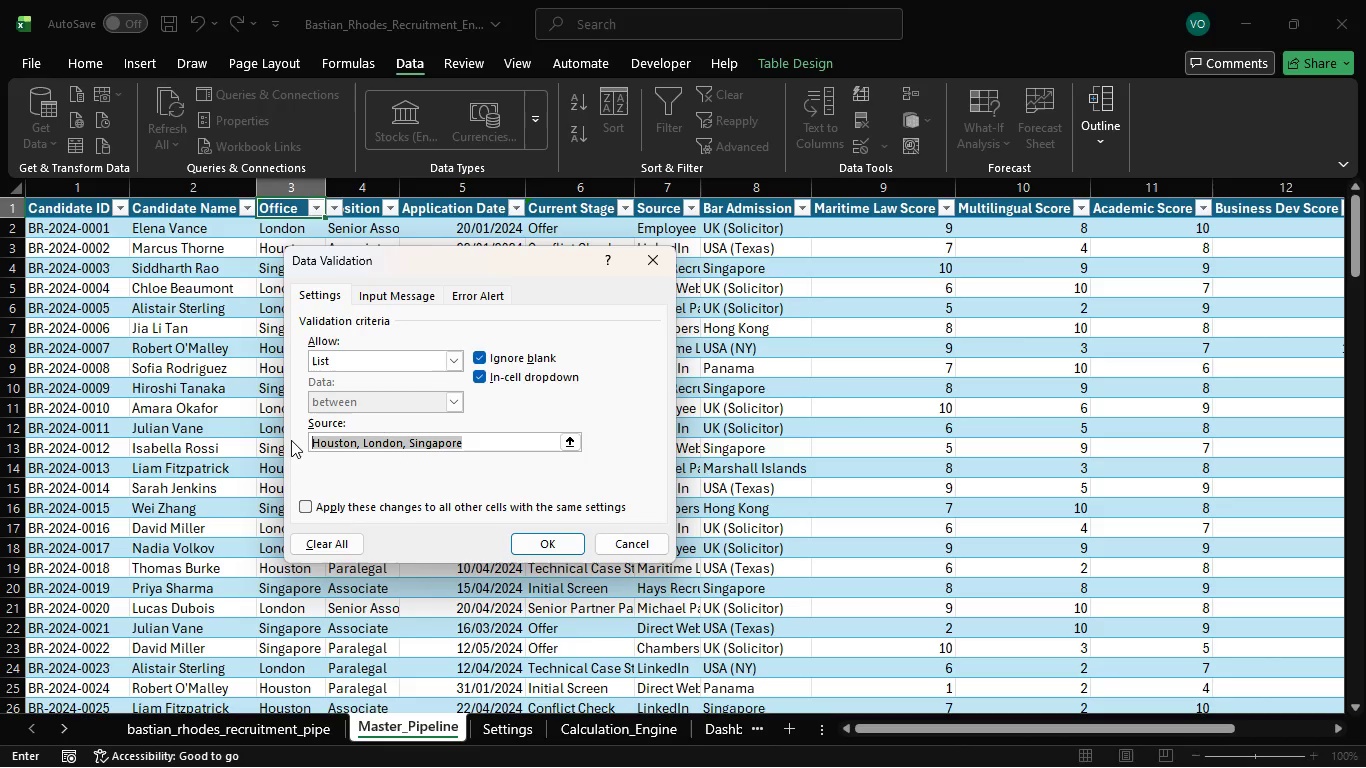 
key(Control+C)
 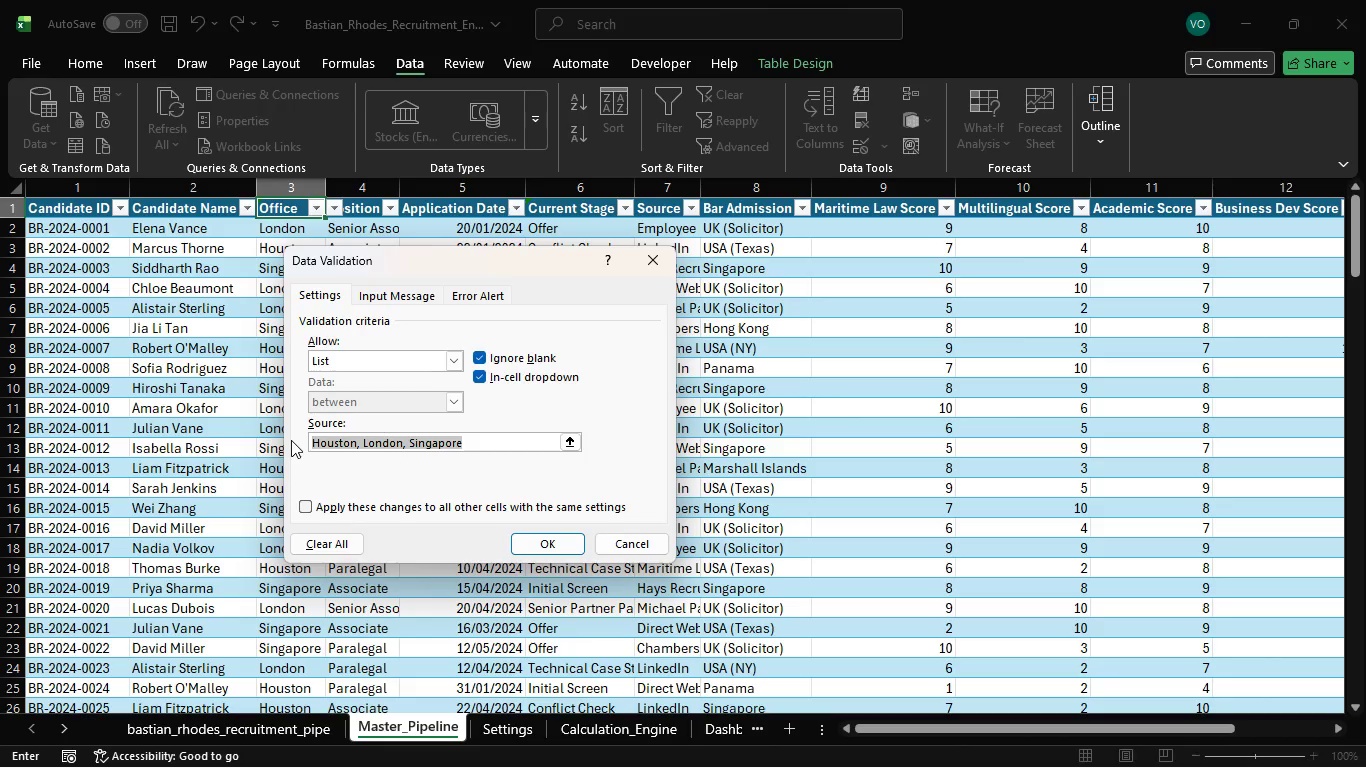 
key(Control+C)
 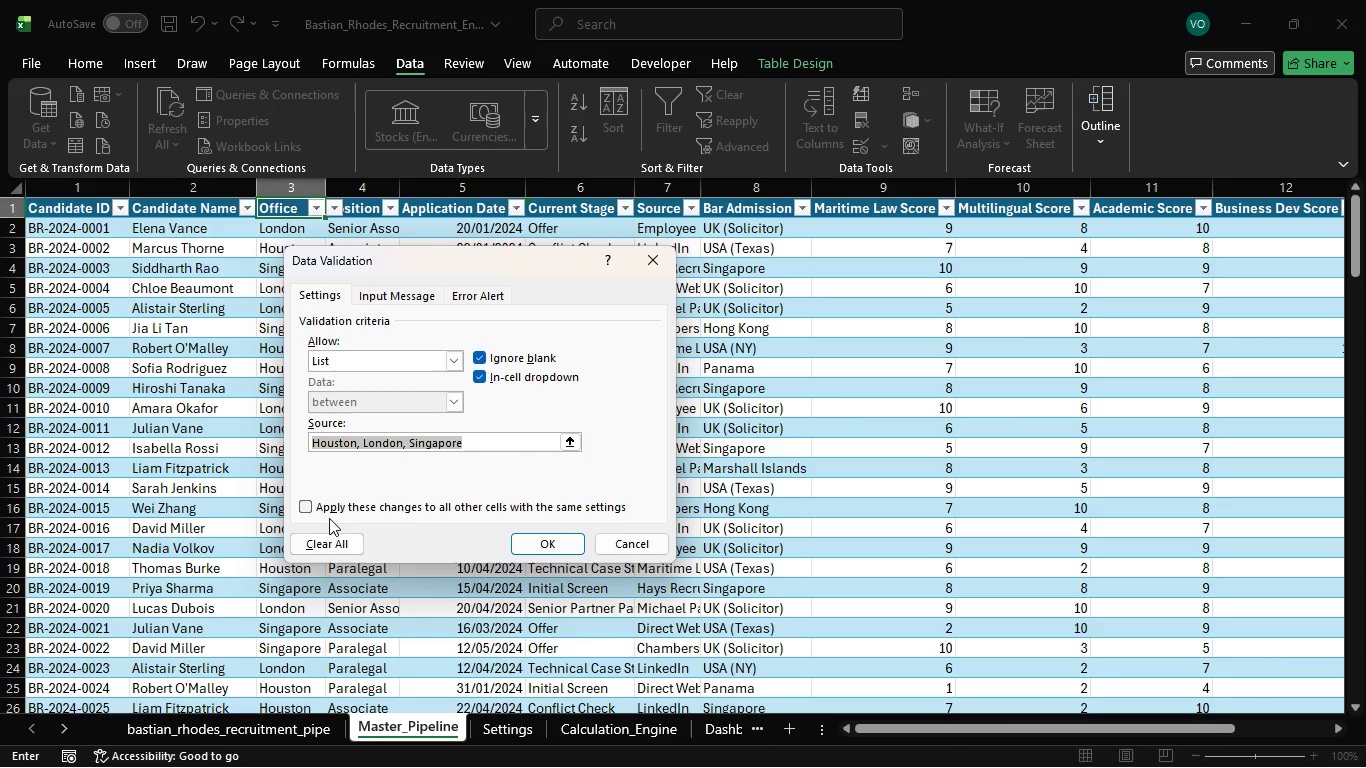 
left_click([324, 510])
 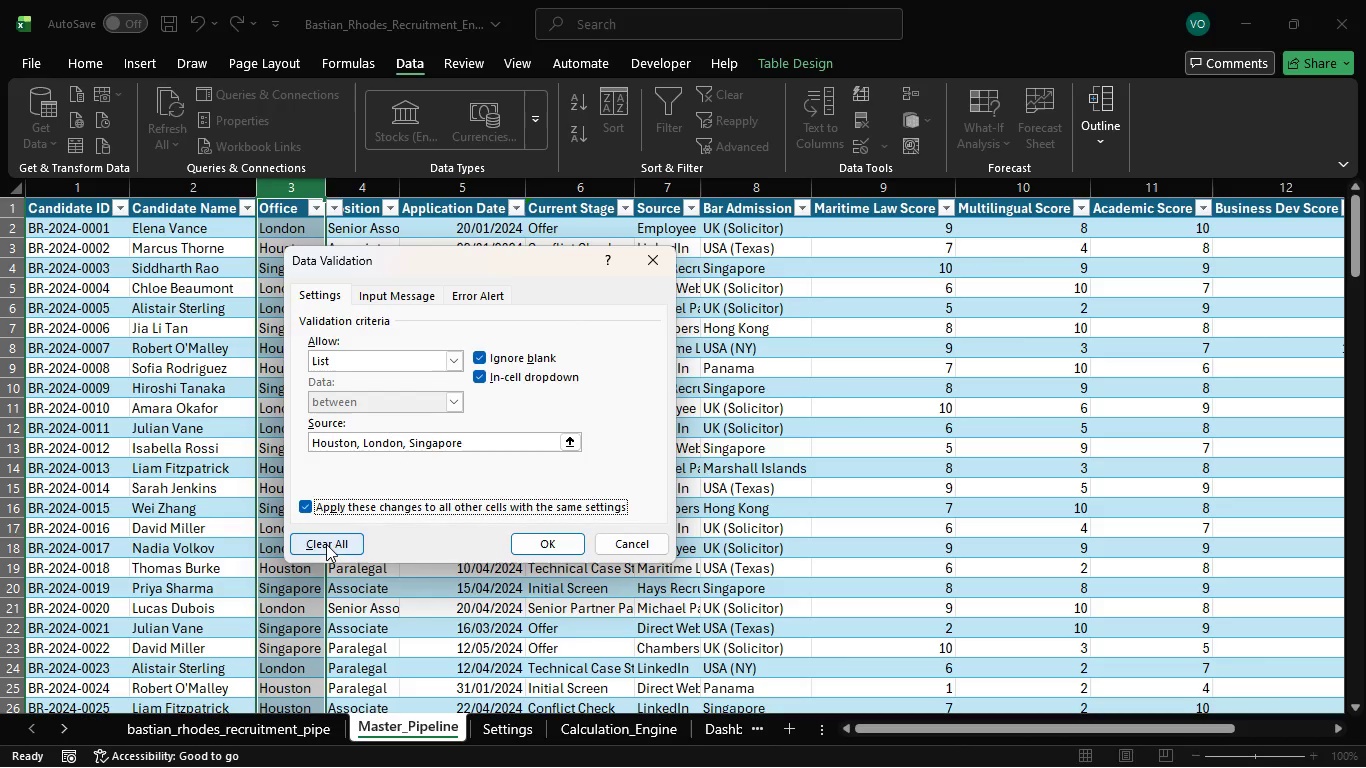 
left_click([326, 544])
 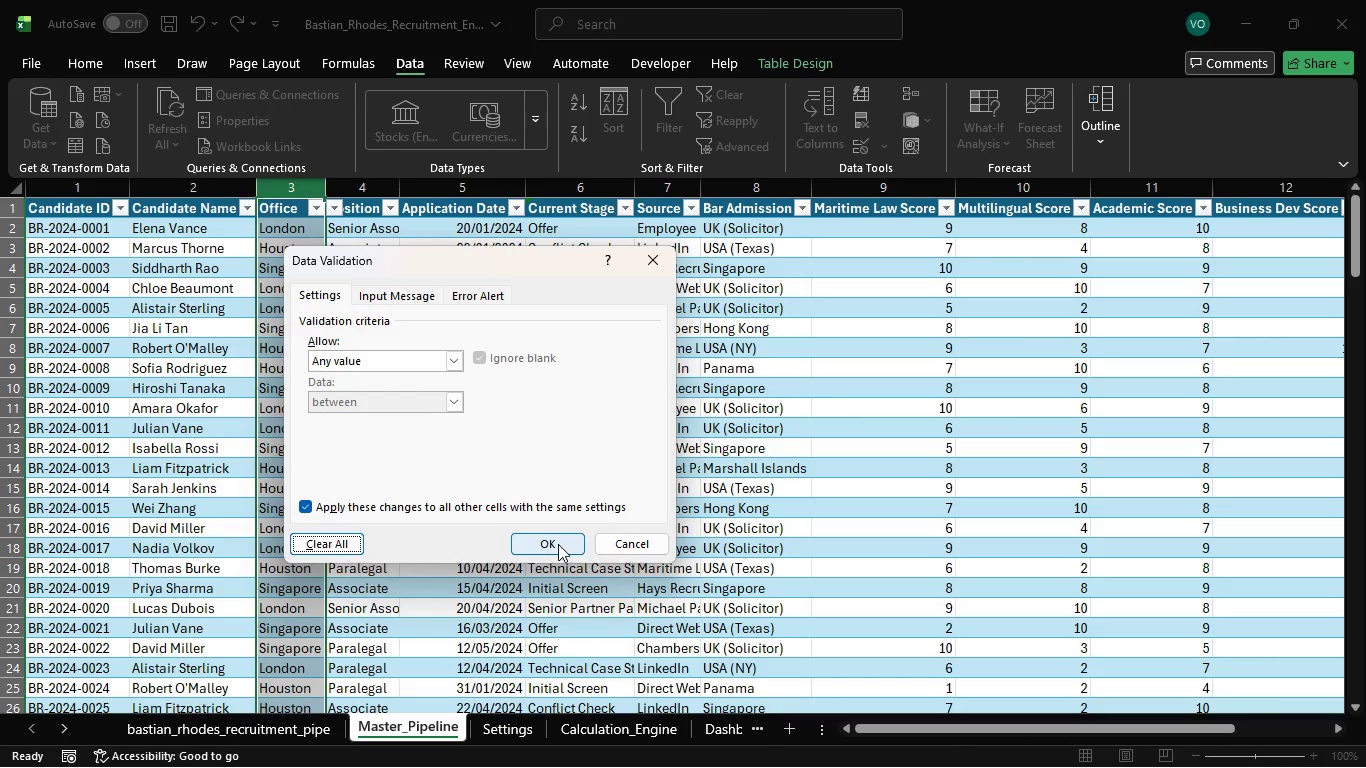 
left_click([558, 544])
 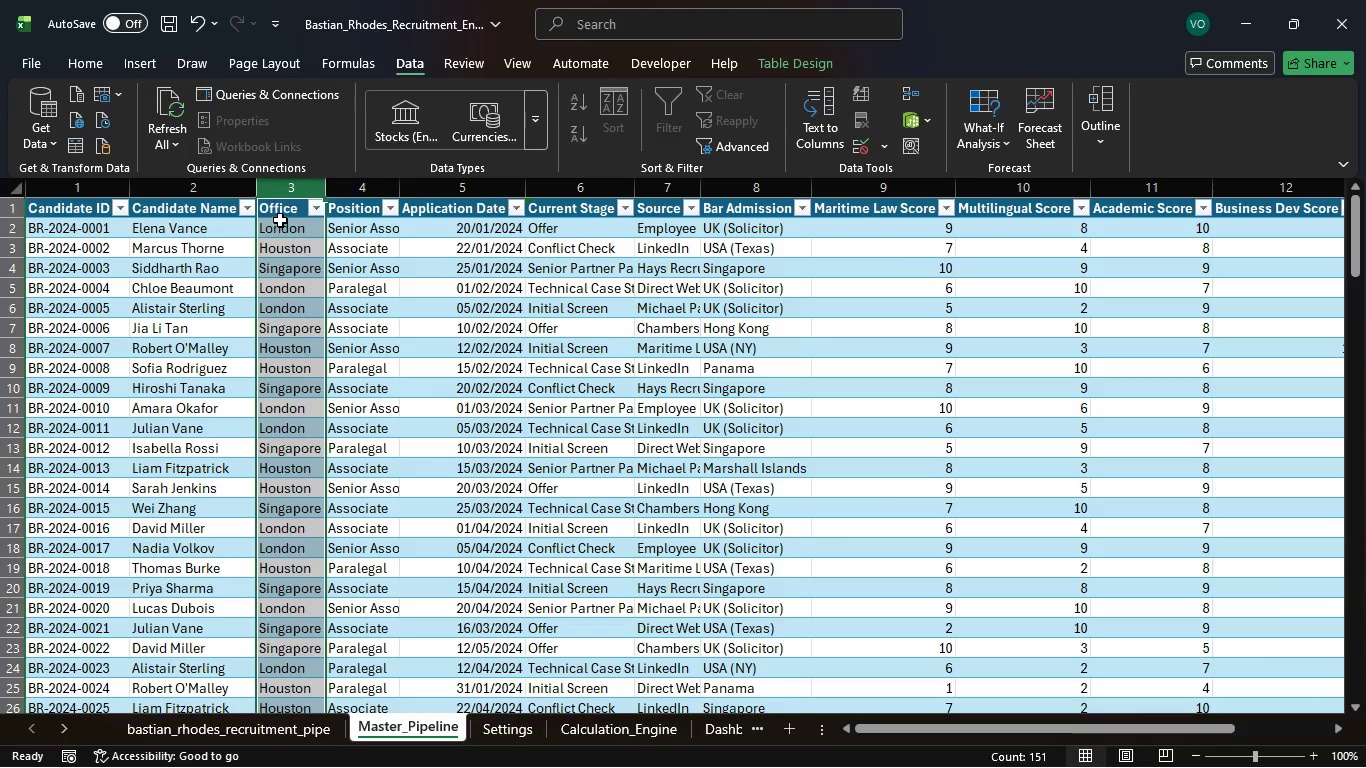 
left_click([281, 216])
 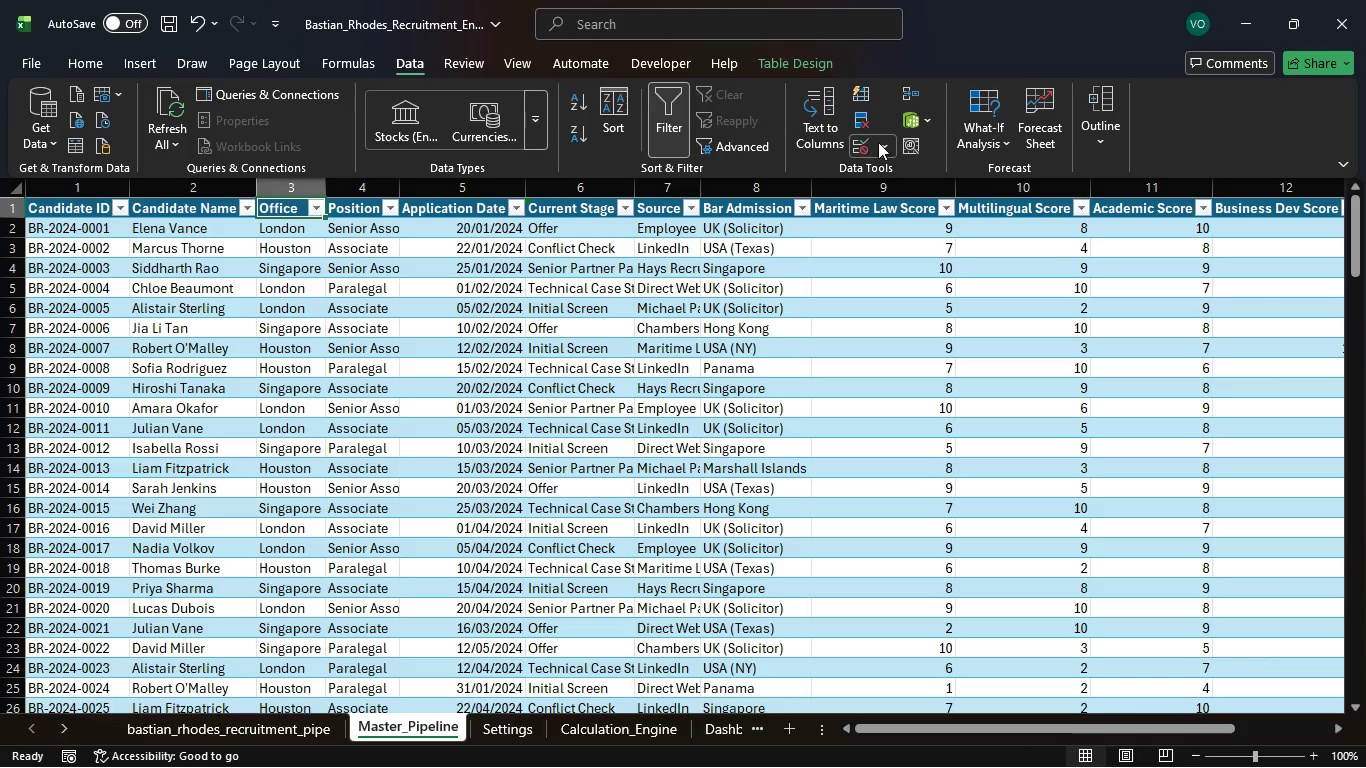 
left_click([886, 149])
 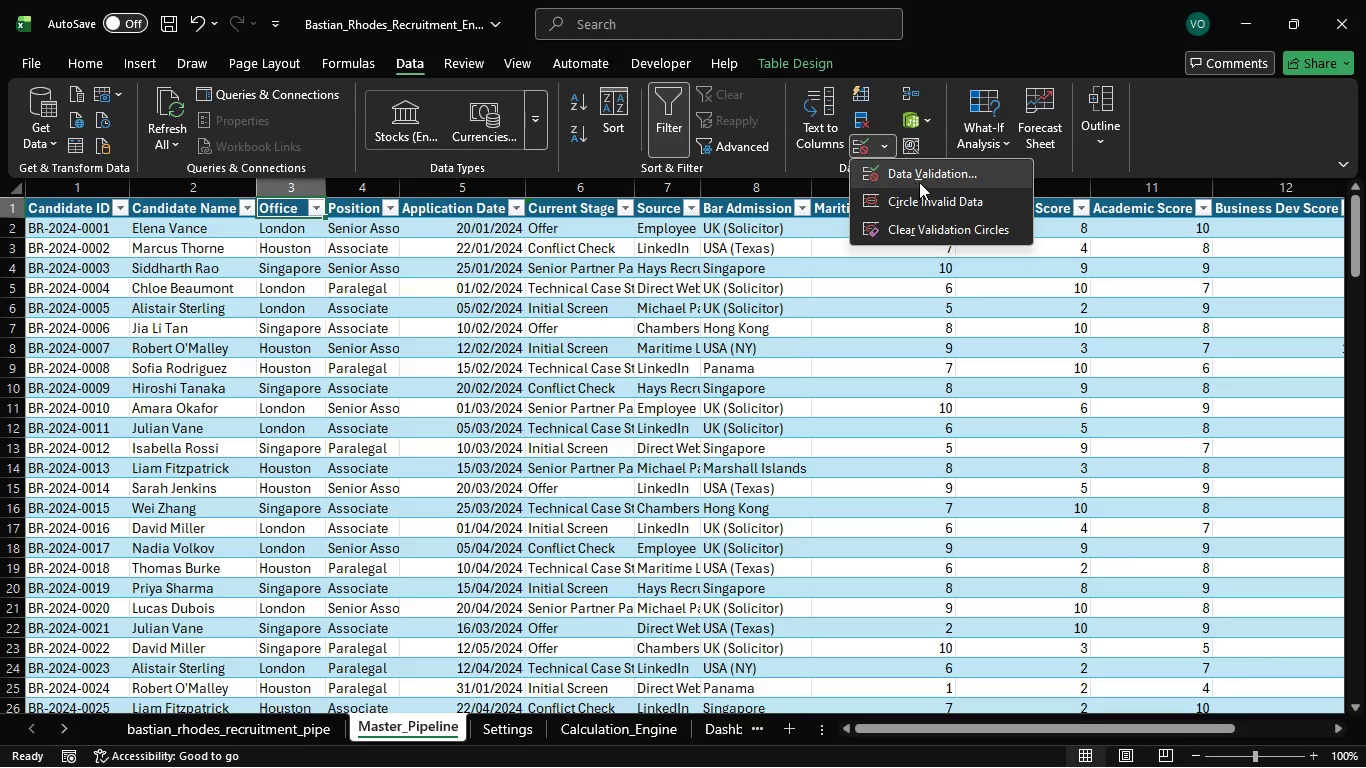 
left_click([920, 182])
 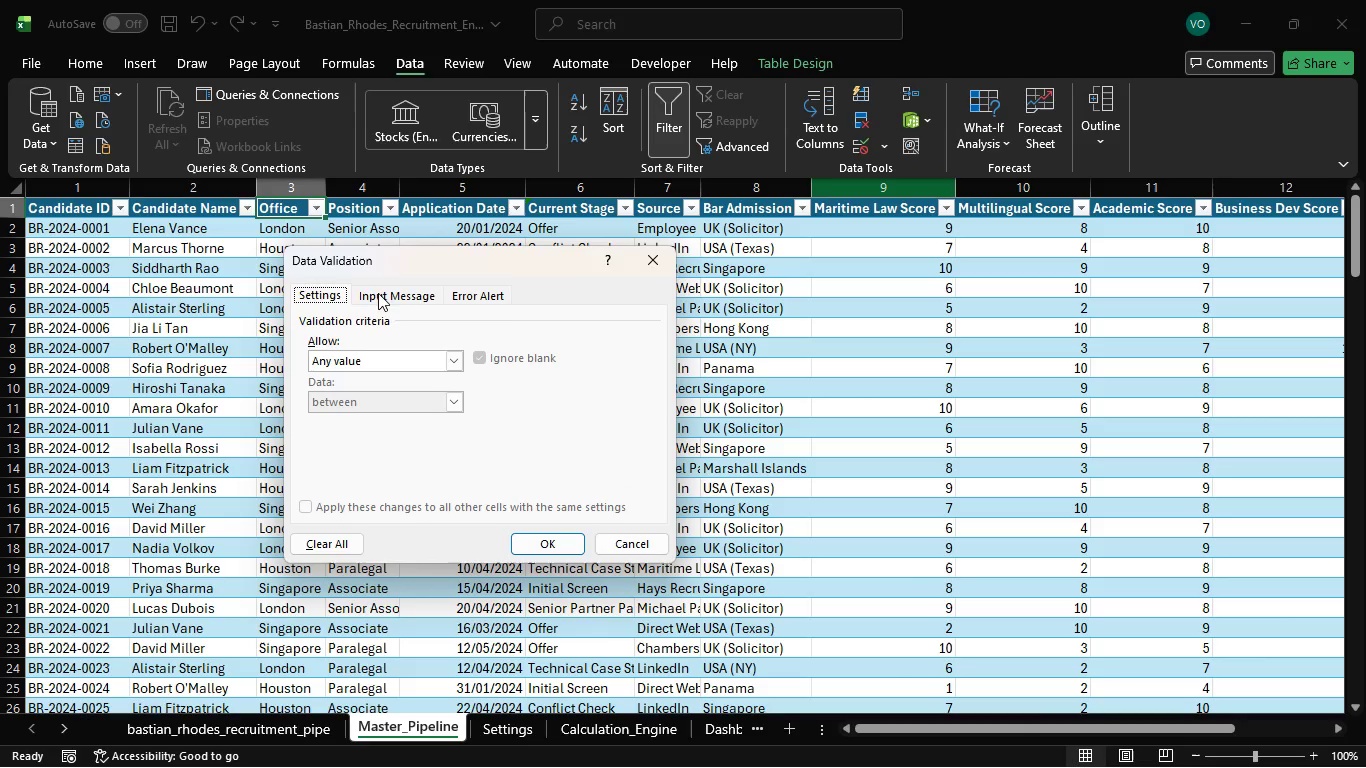 
wait(6.14)
 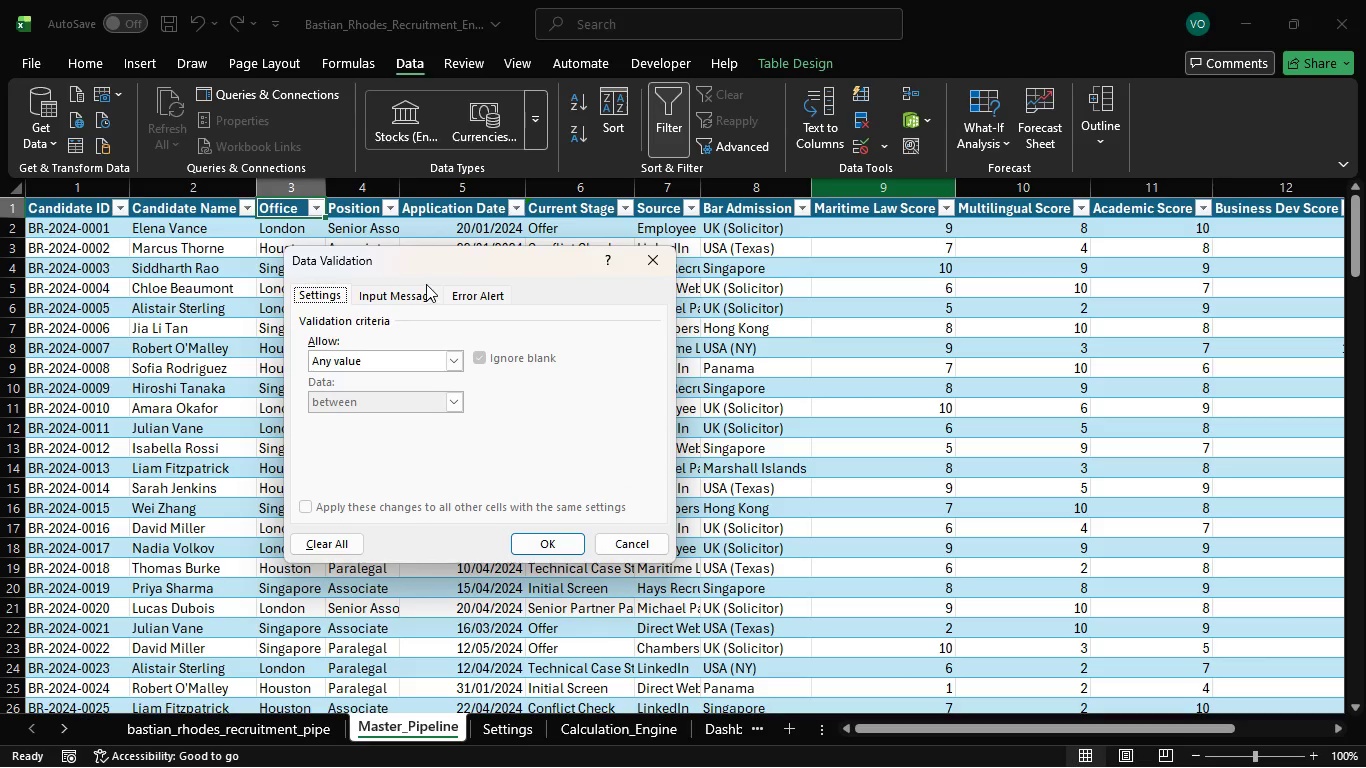 
left_click([430, 367])
 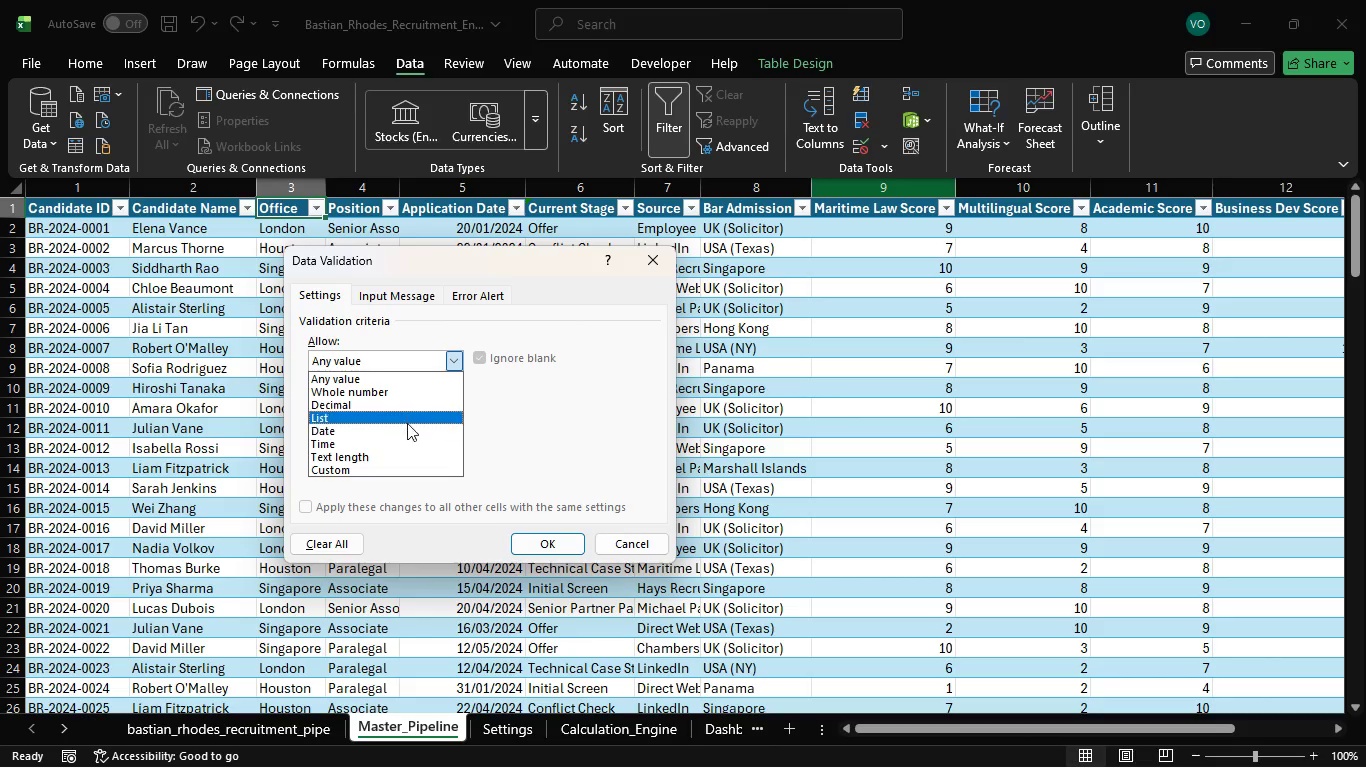 
left_click([407, 421])
 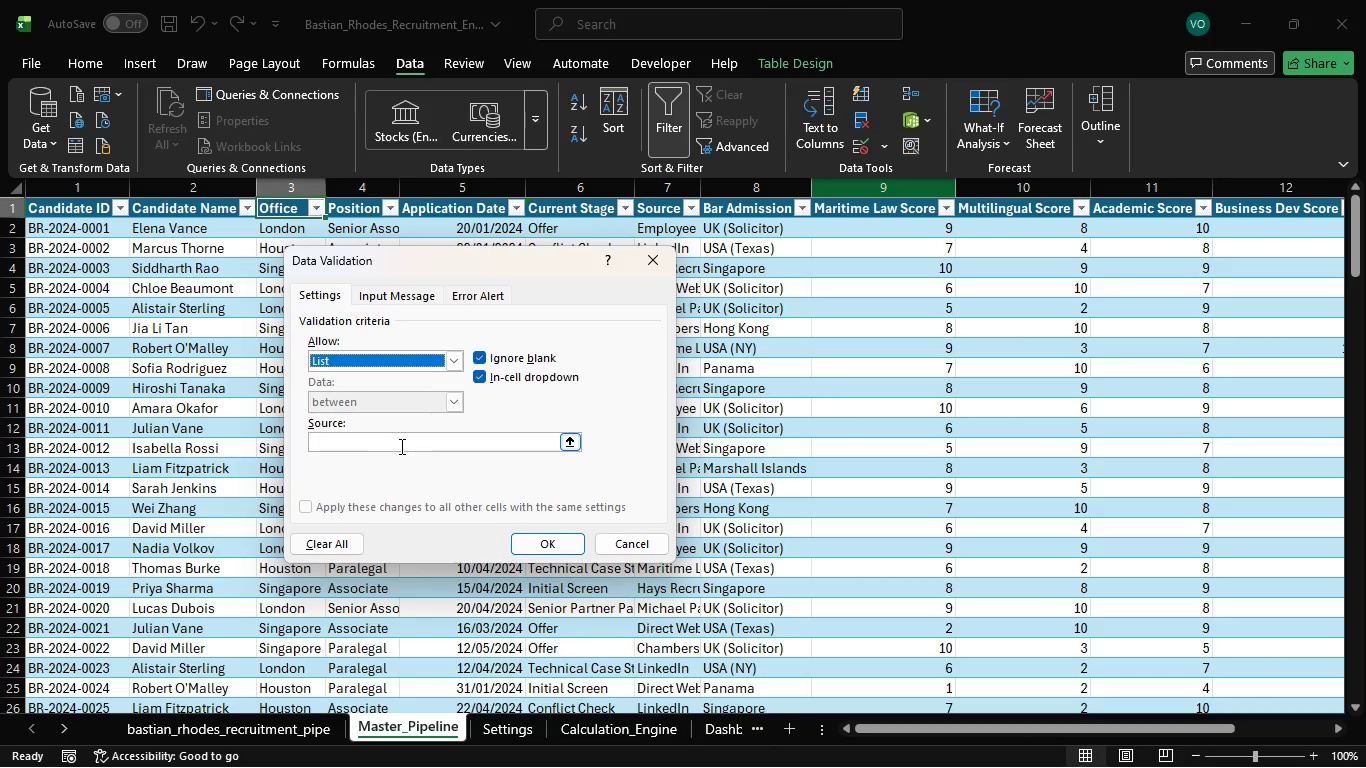 
left_click([400, 446])
 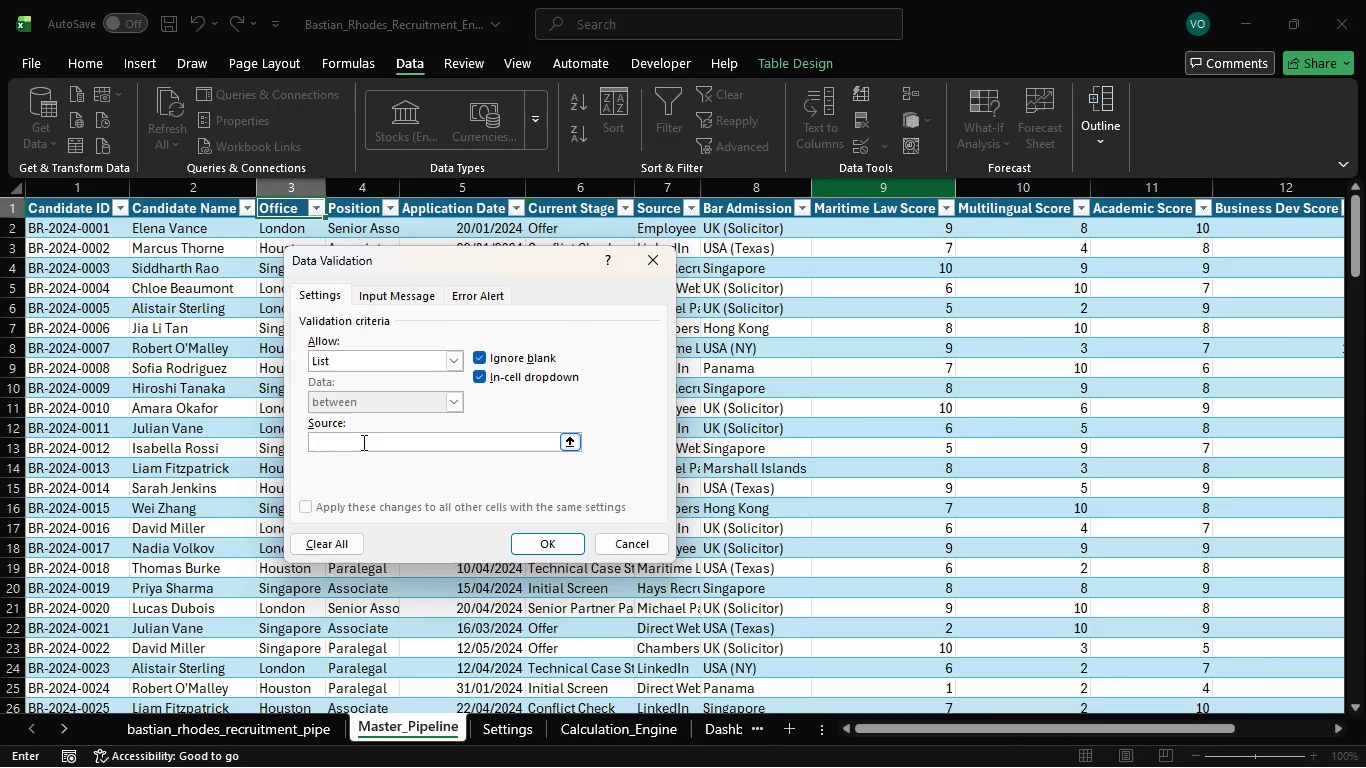 
key(Control+V)
 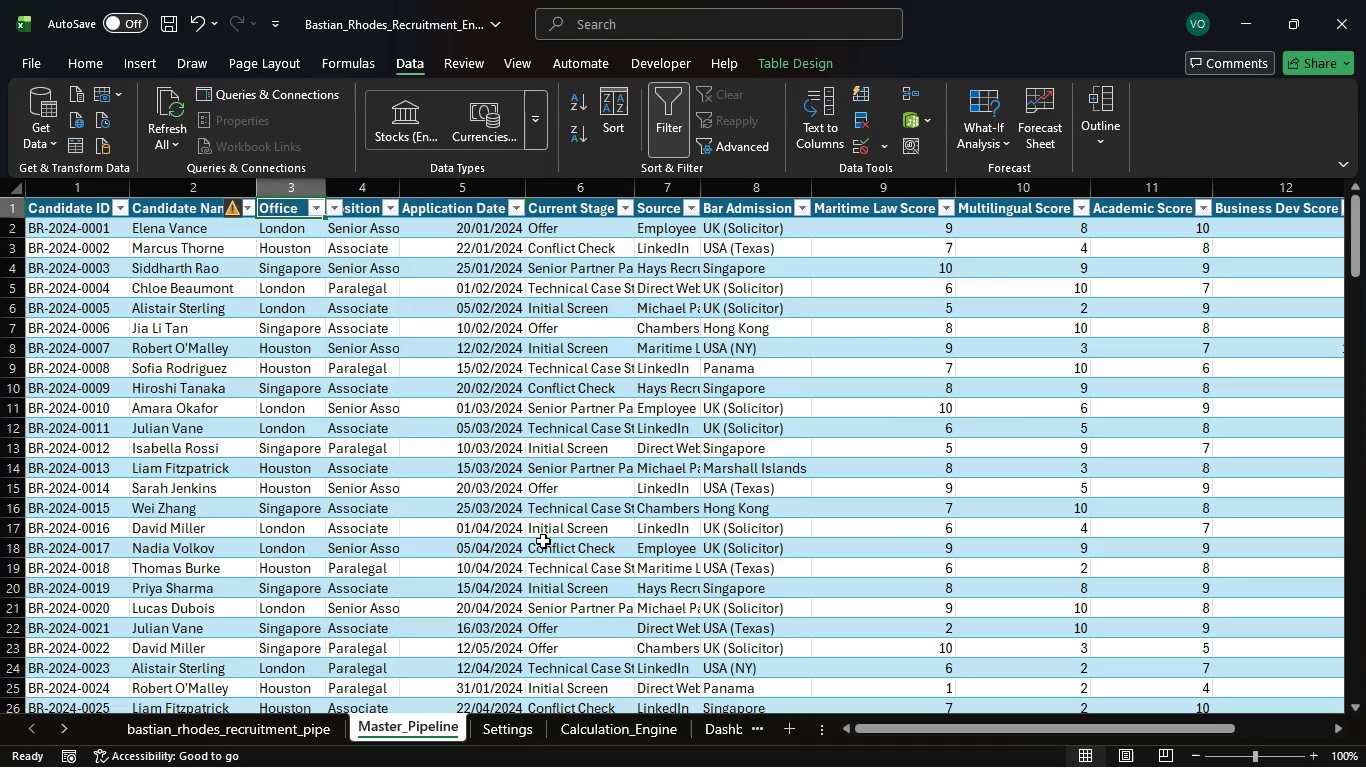 
left_click([335, 213])
 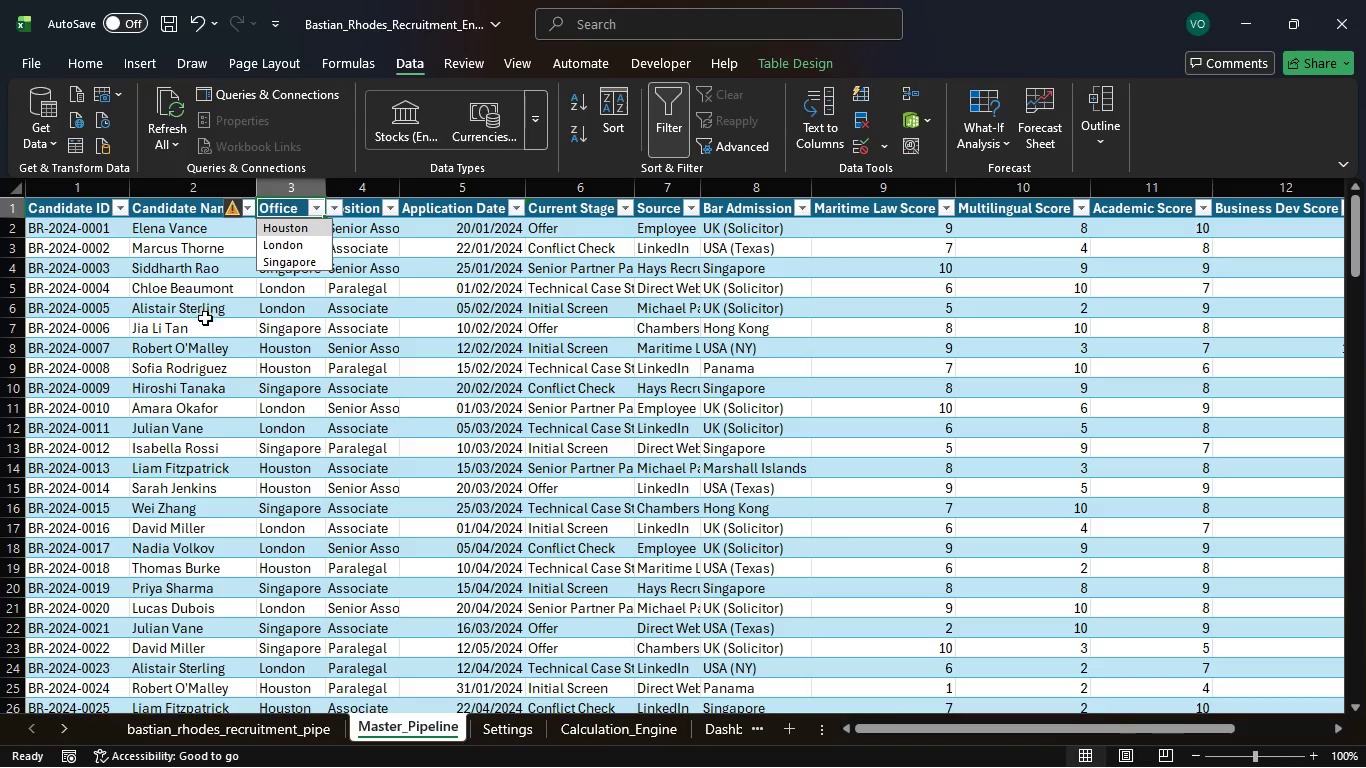 
left_click([224, 252])
 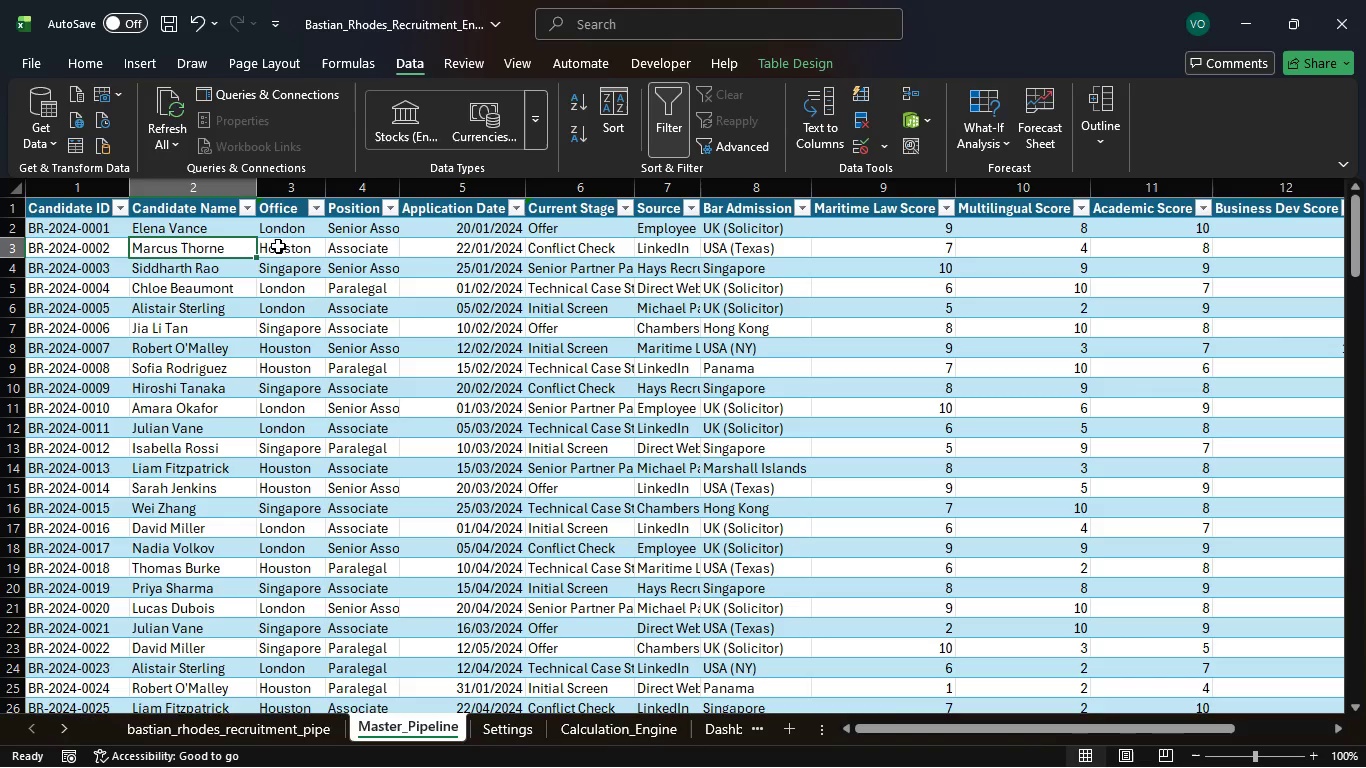 
wait(19.61)
 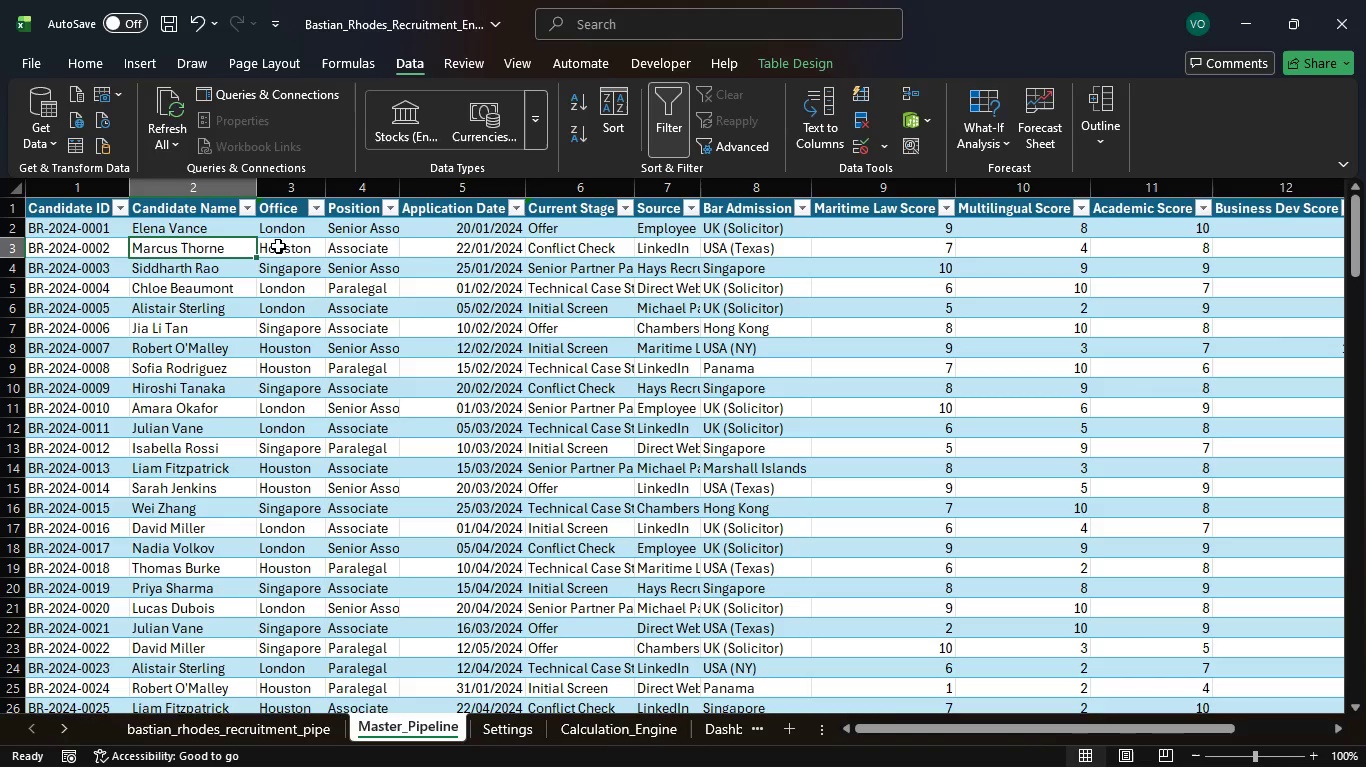 
left_click([492, 735])
 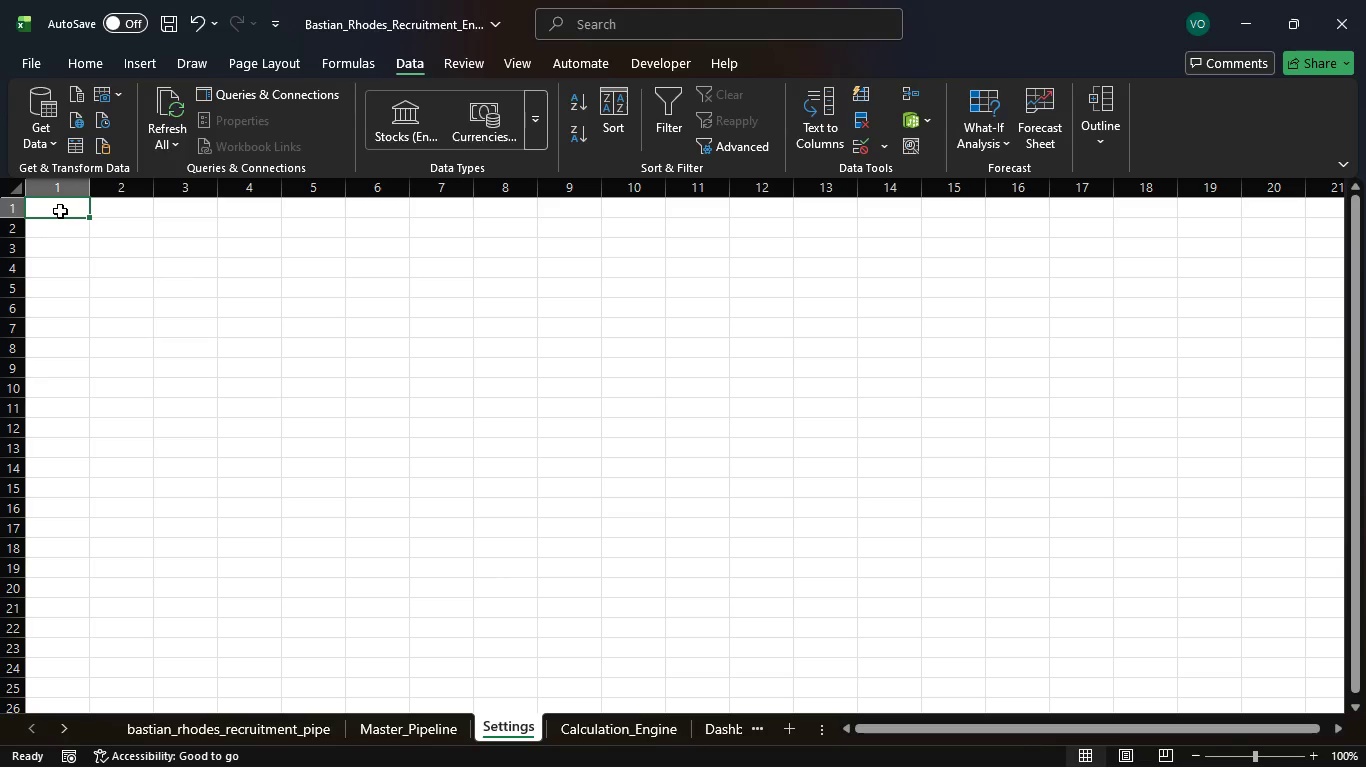 
wait(31.33)
 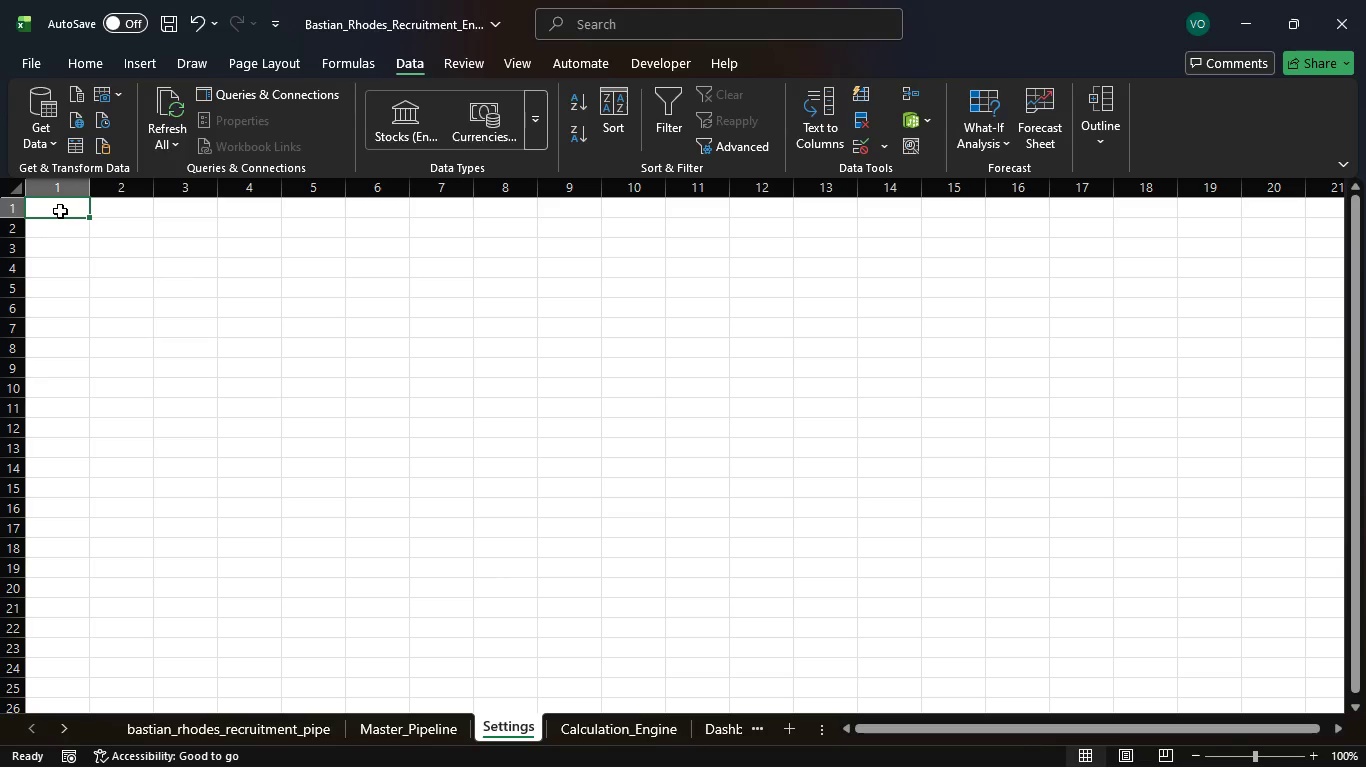 
left_click_drag(start_coordinate=[60, 211], to_coordinate=[122, 226])
 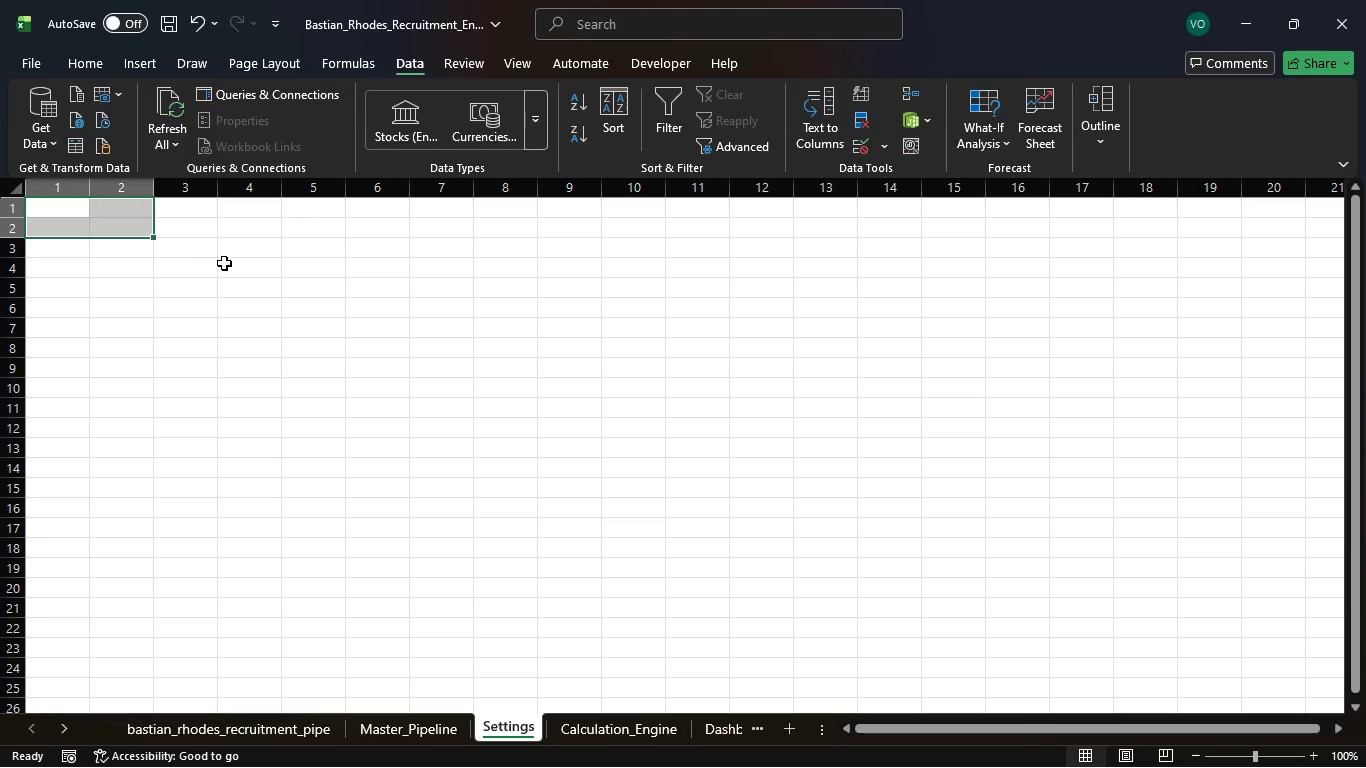 
left_click([224, 264])
 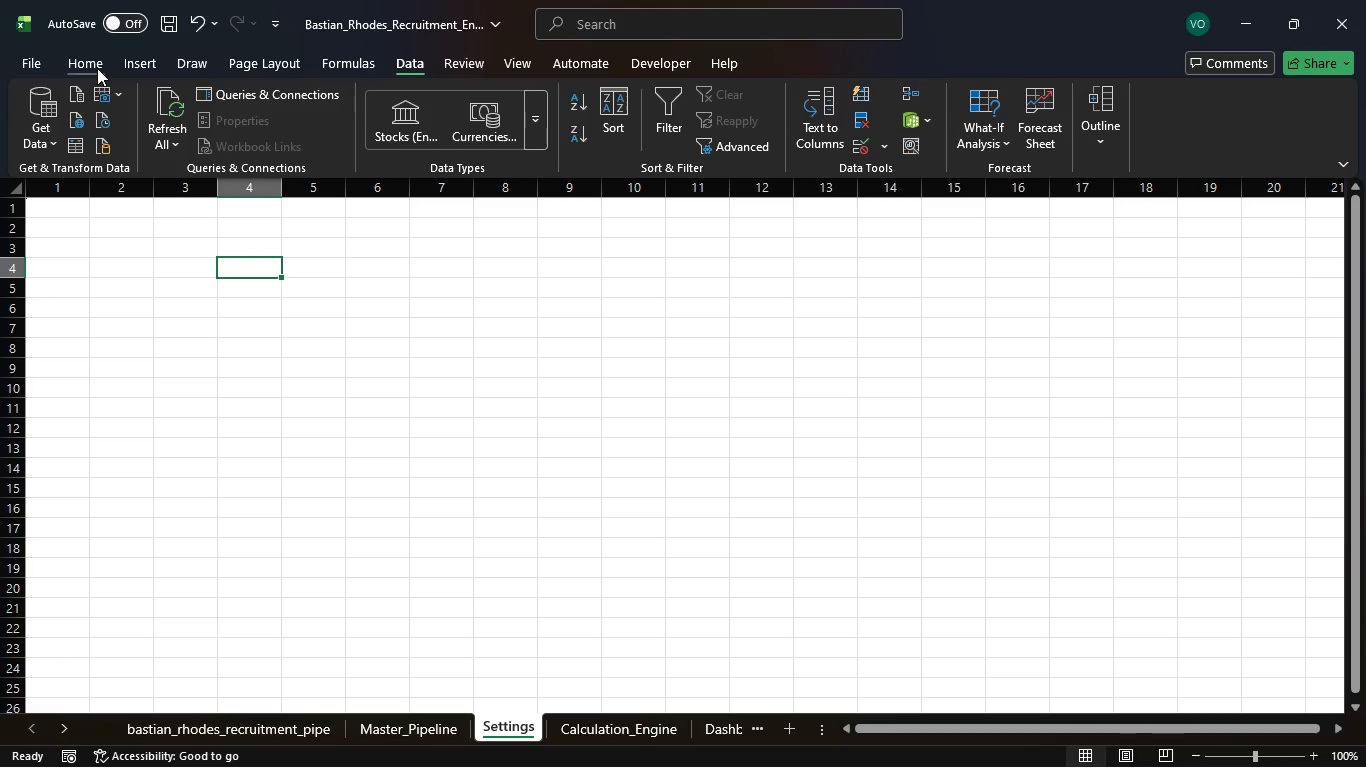 
mouse_move([154, 95])
 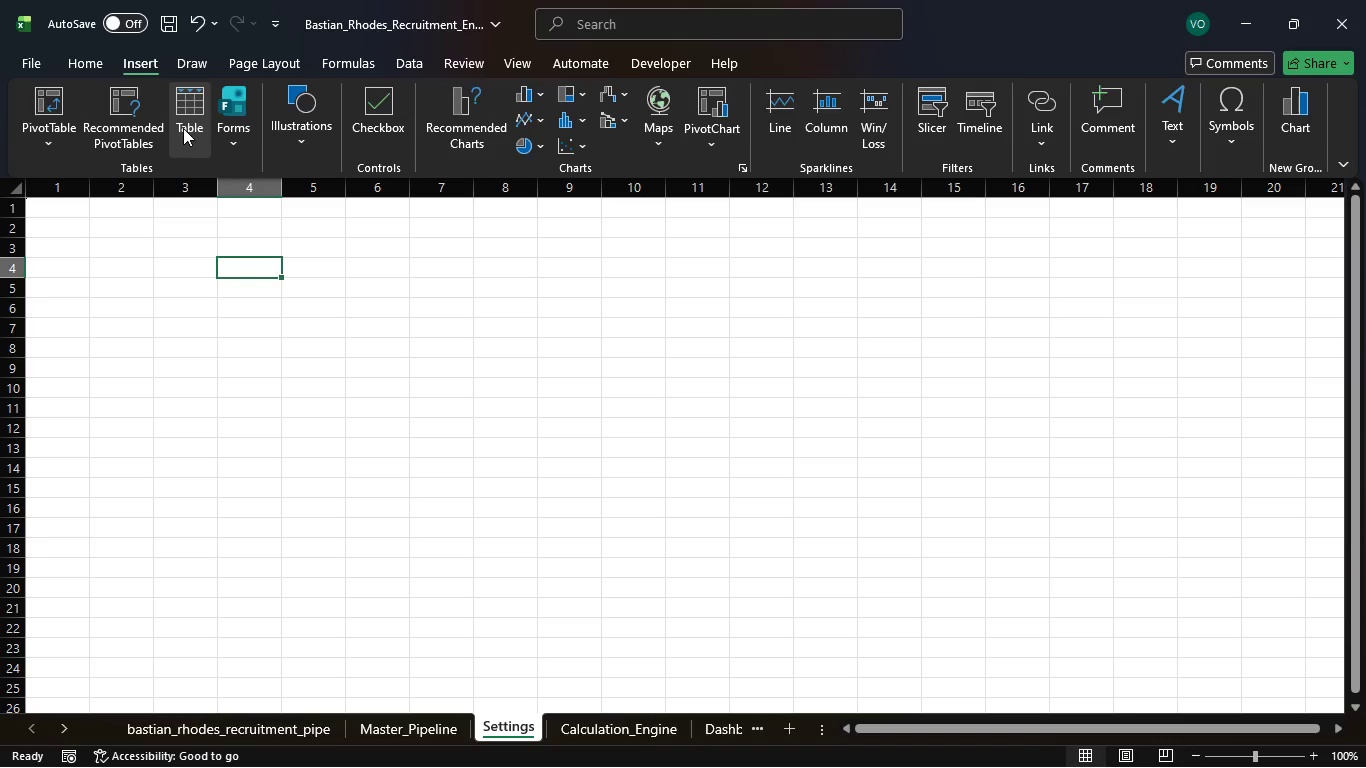 
left_click([183, 128])
 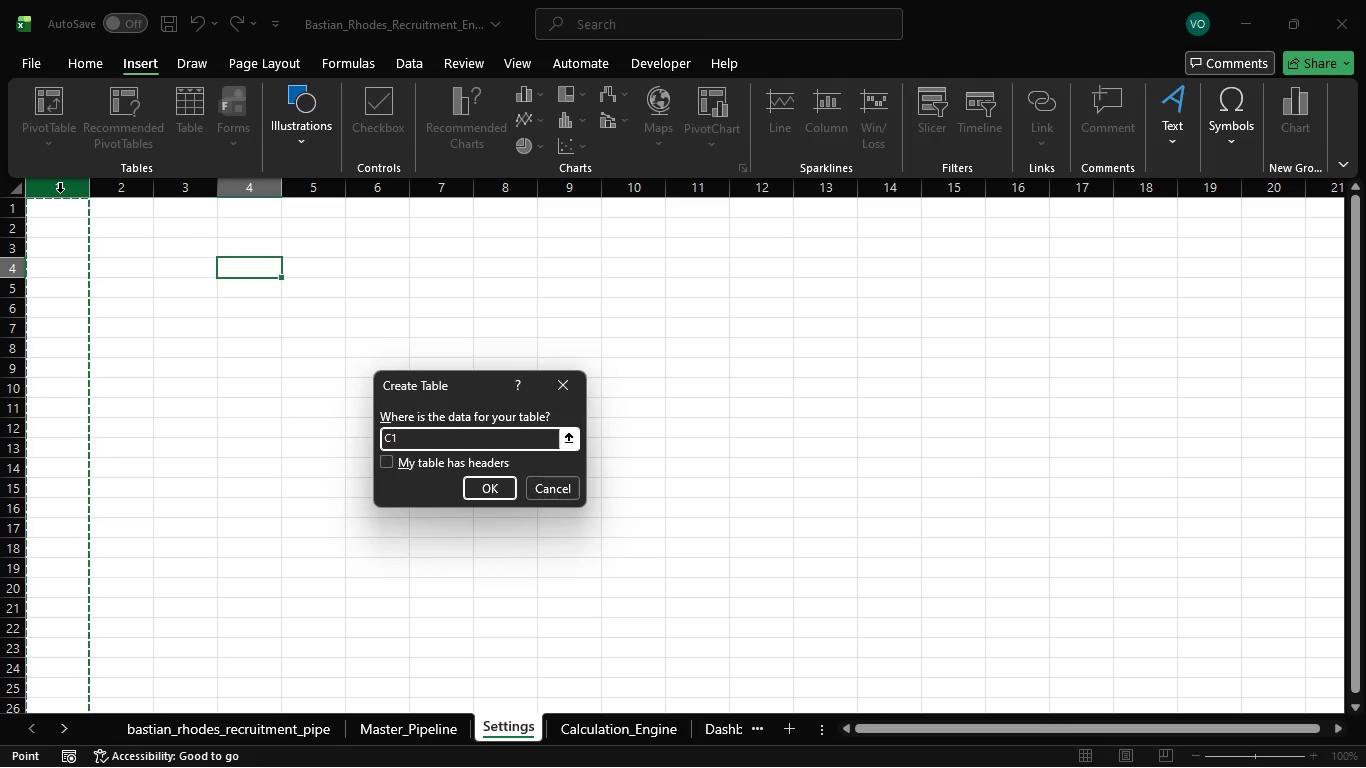 
wait(14.22)
 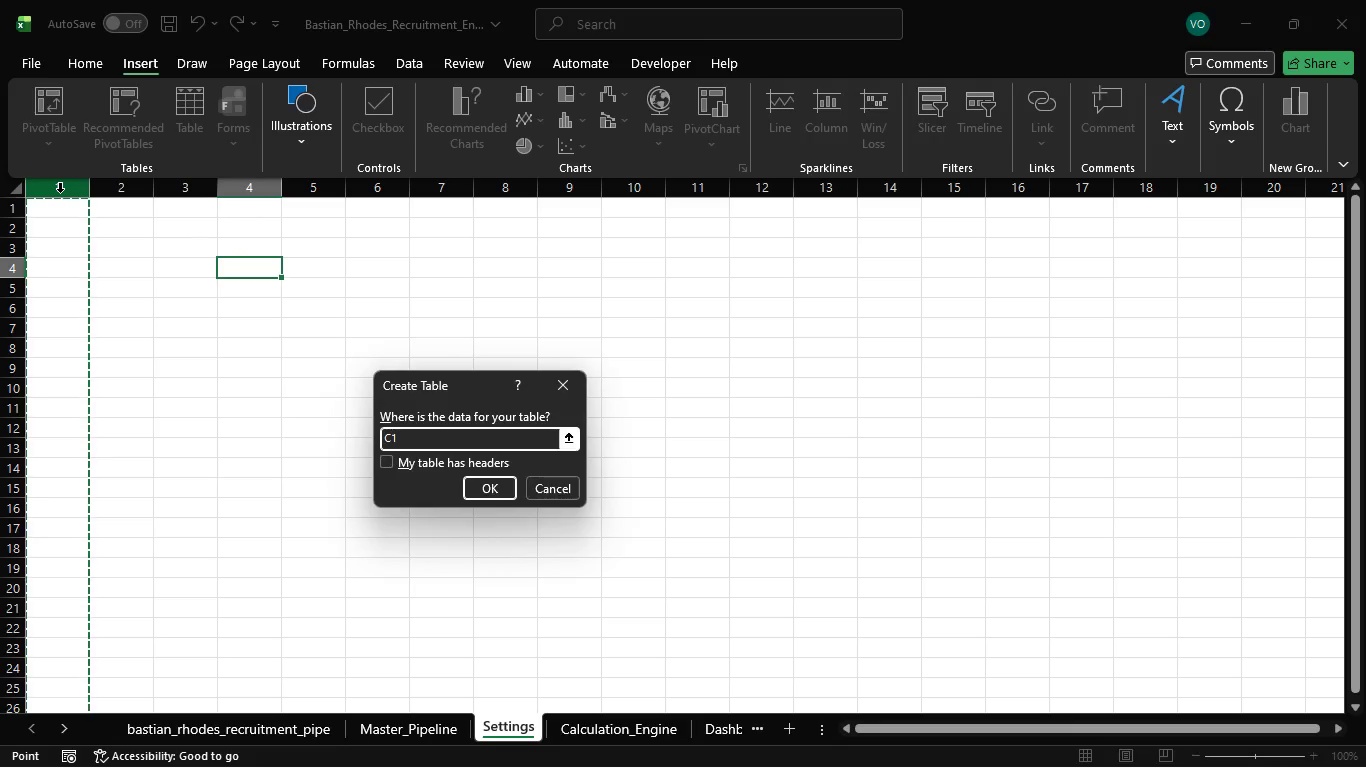 
left_click([129, 306])
 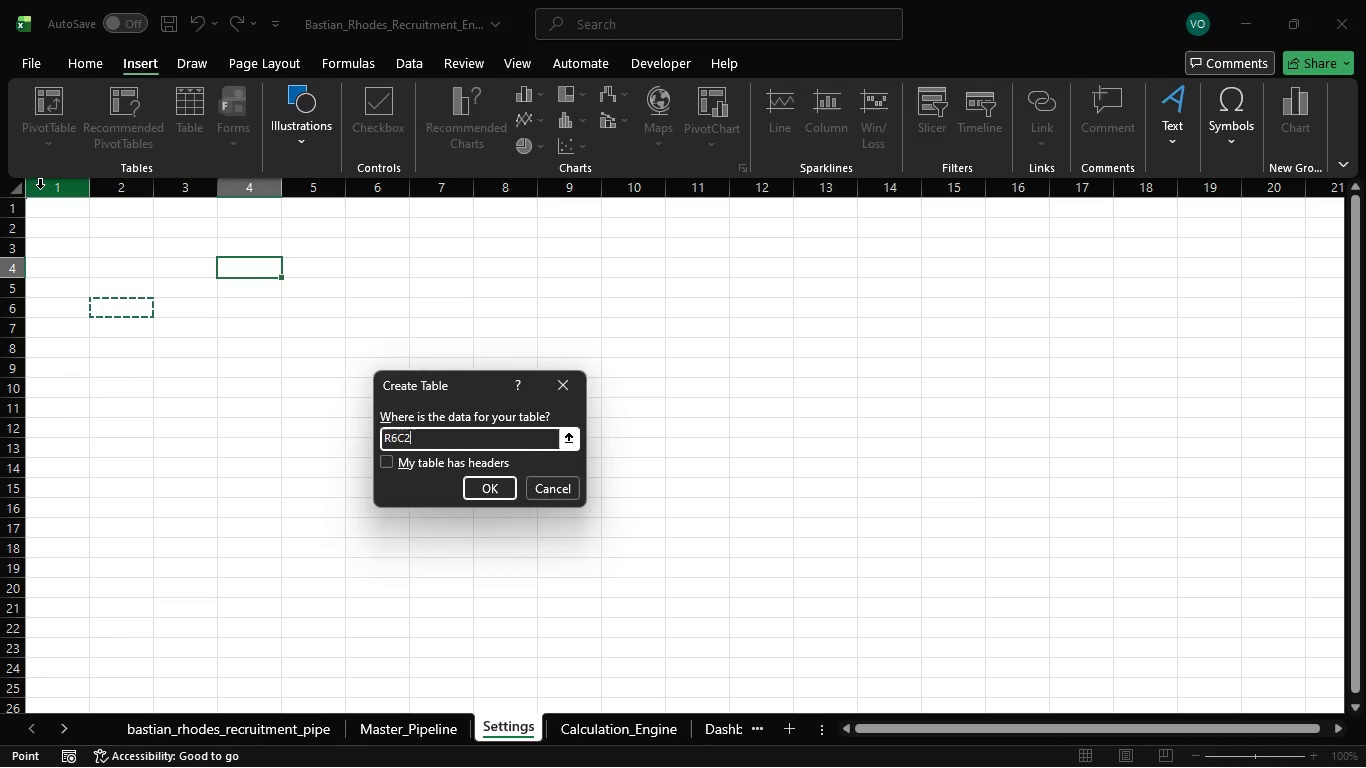 
left_click([57, 205])
 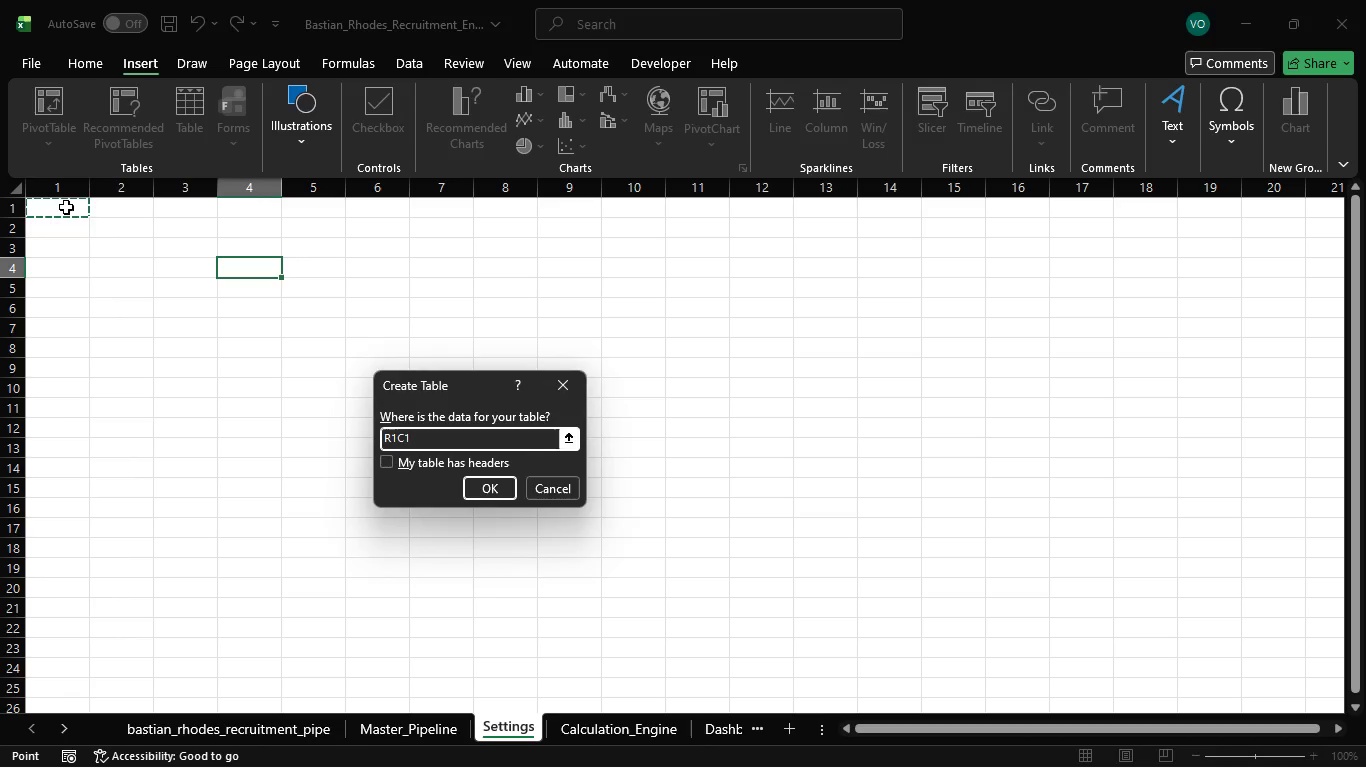 
left_click_drag(start_coordinate=[68, 209], to_coordinate=[116, 306])
 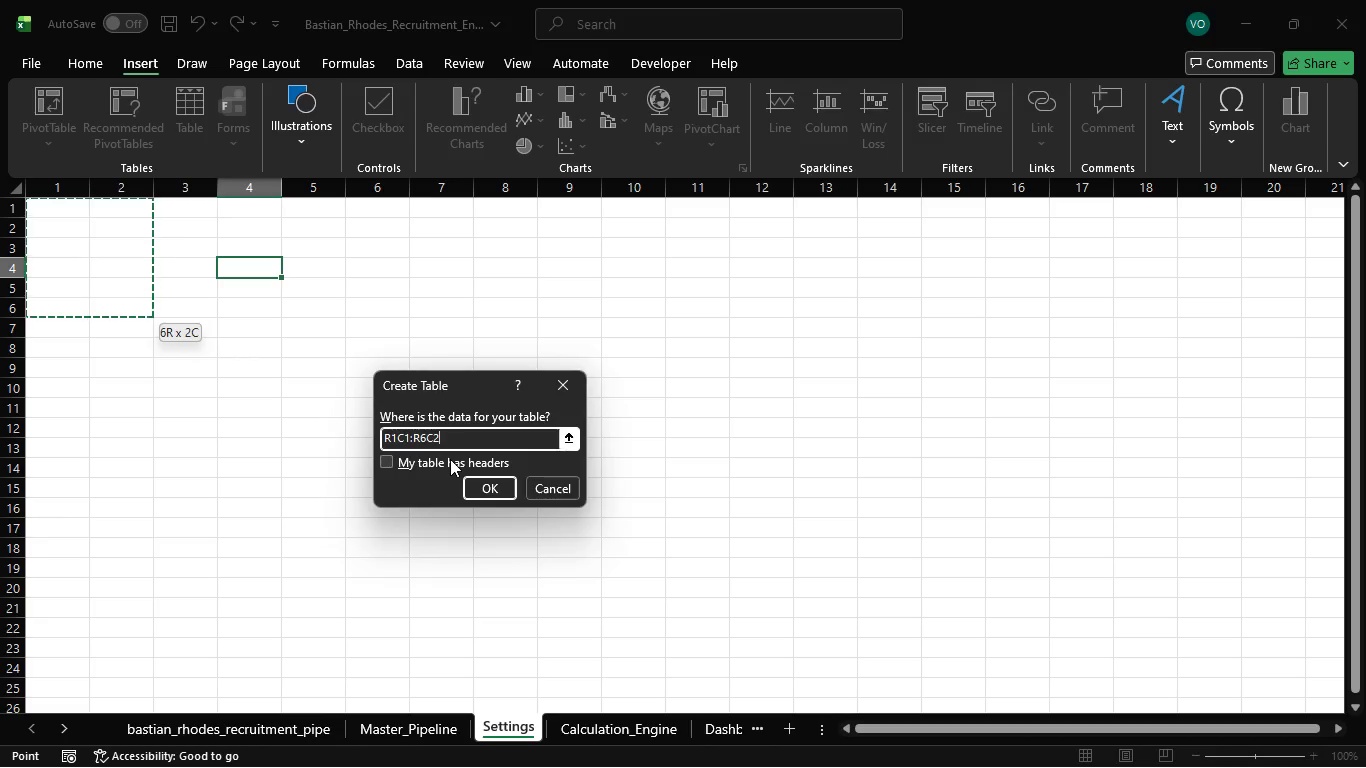 
wait(23.34)
 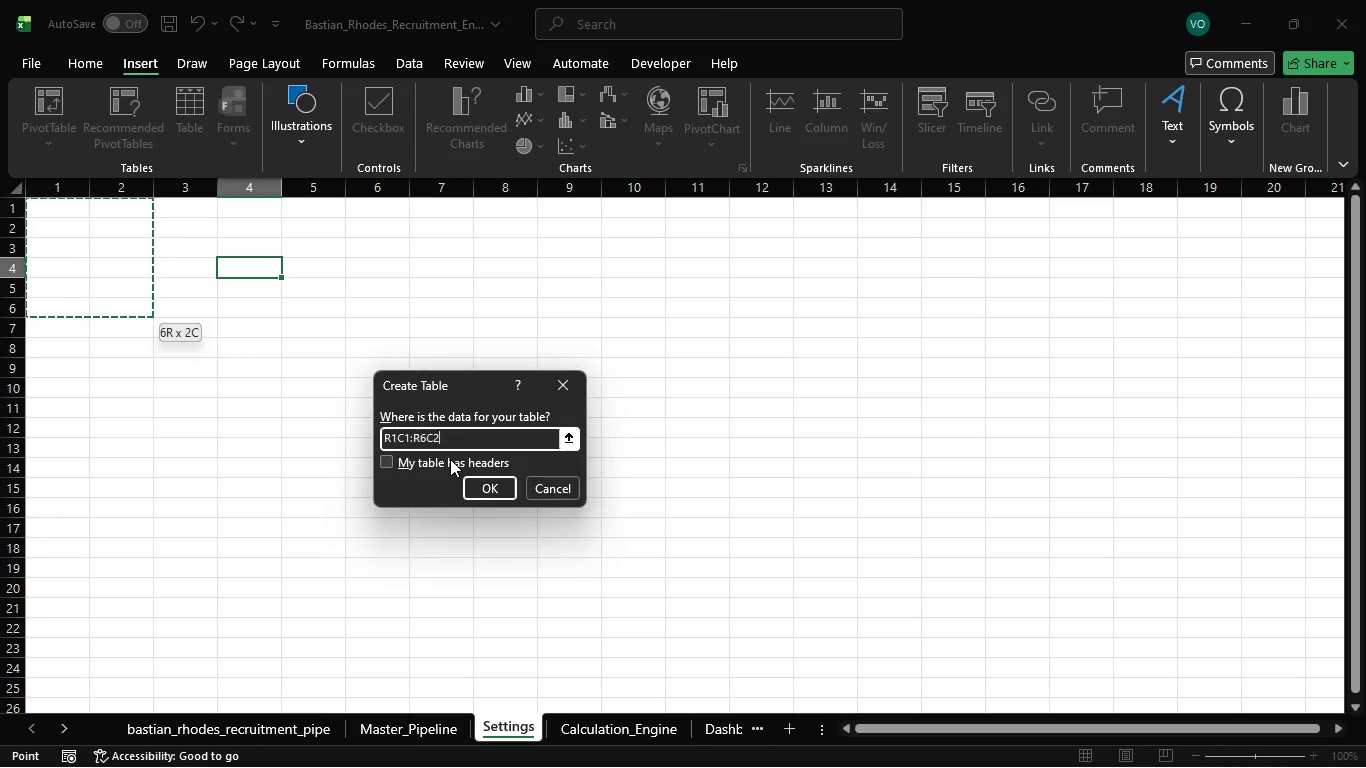 
left_click([506, 491])
 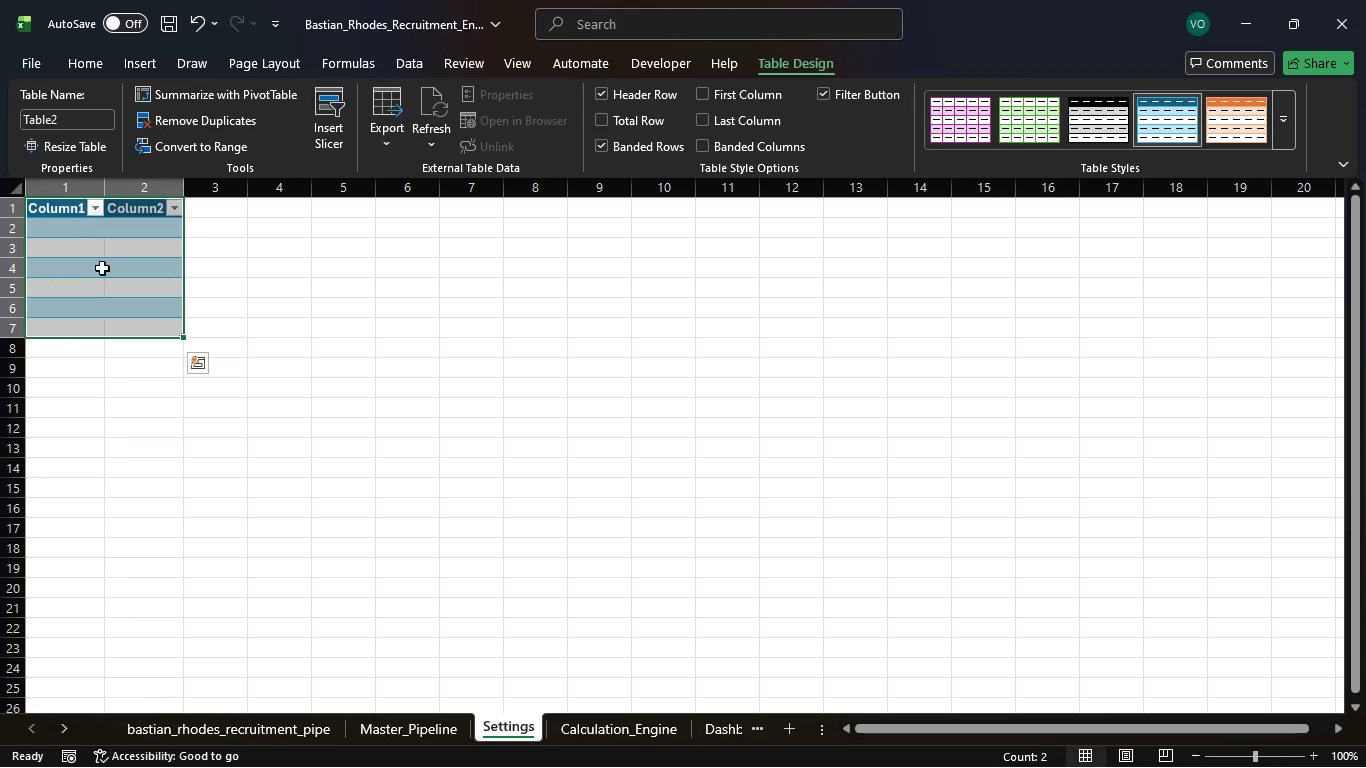 
left_click([407, 736])
 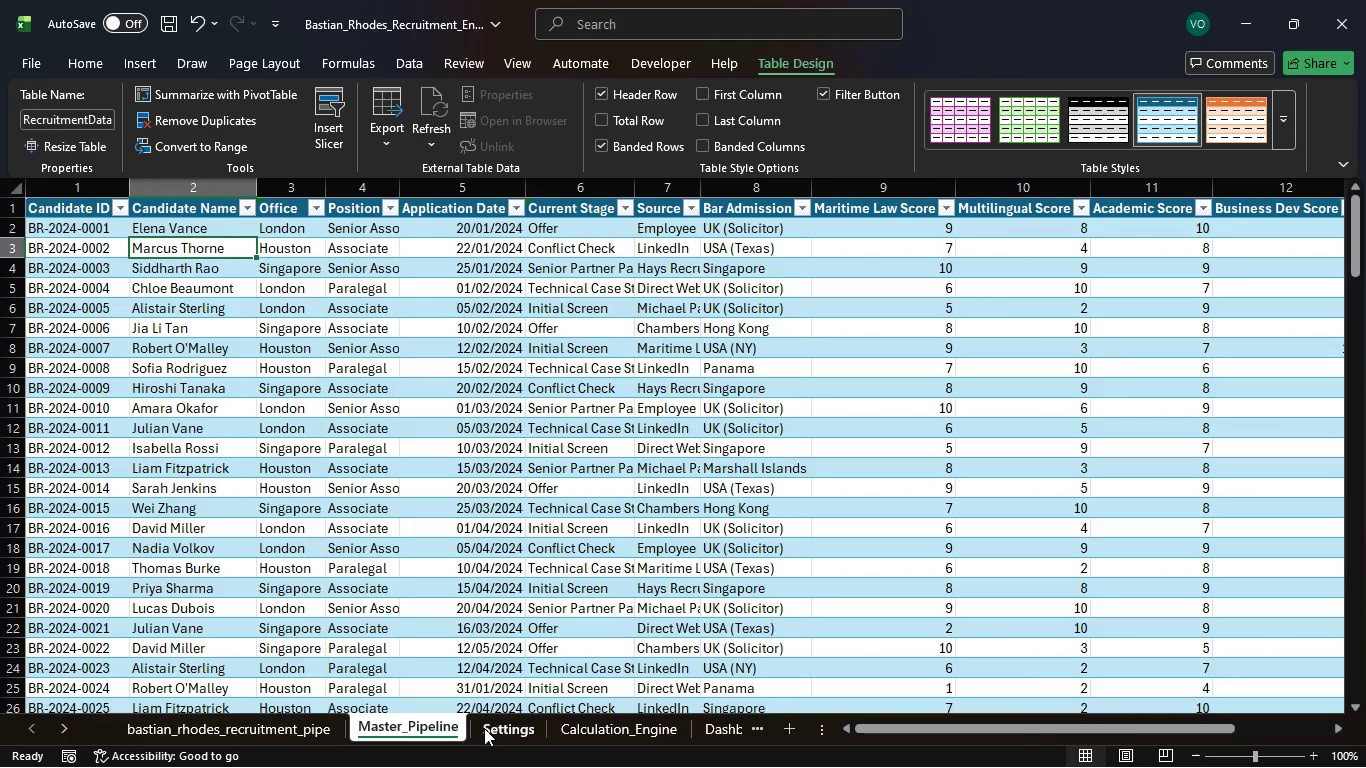 
left_click([484, 728])
 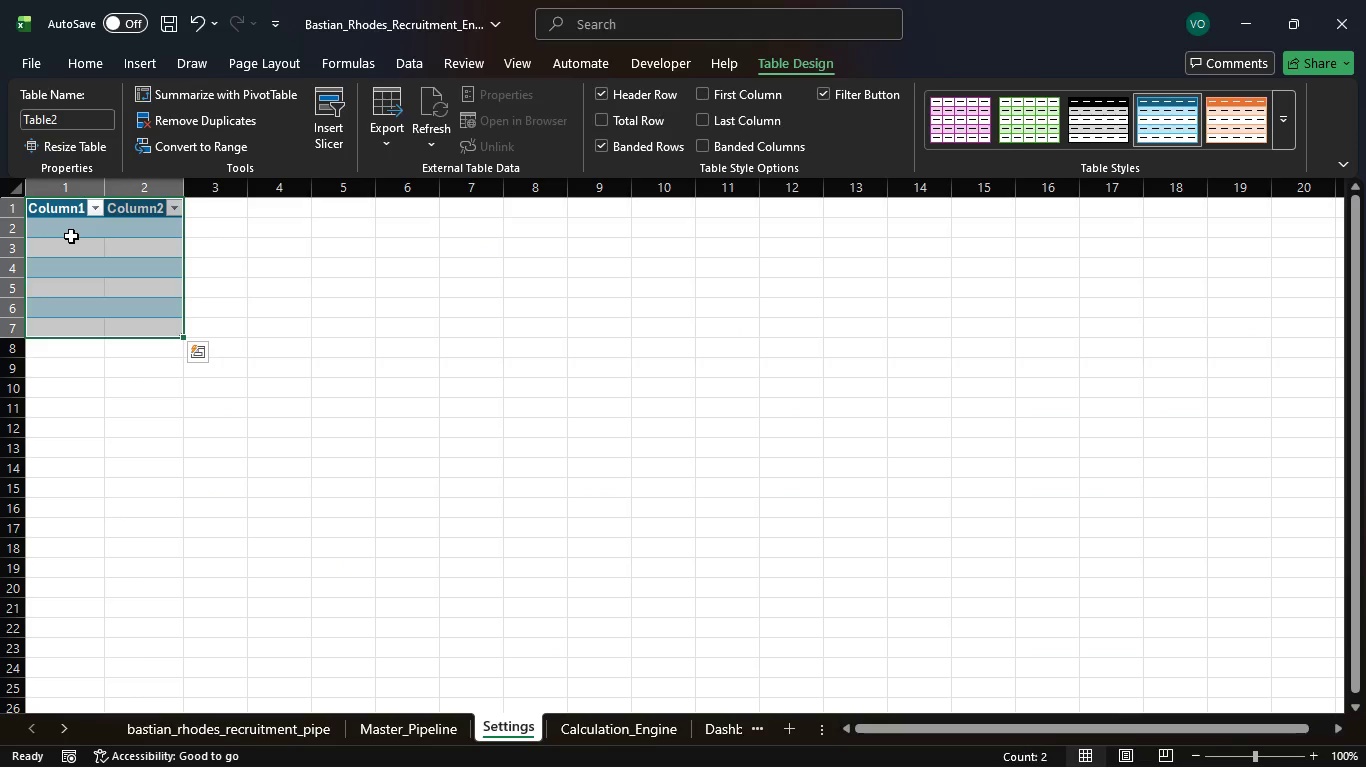 
left_click([63, 228])
 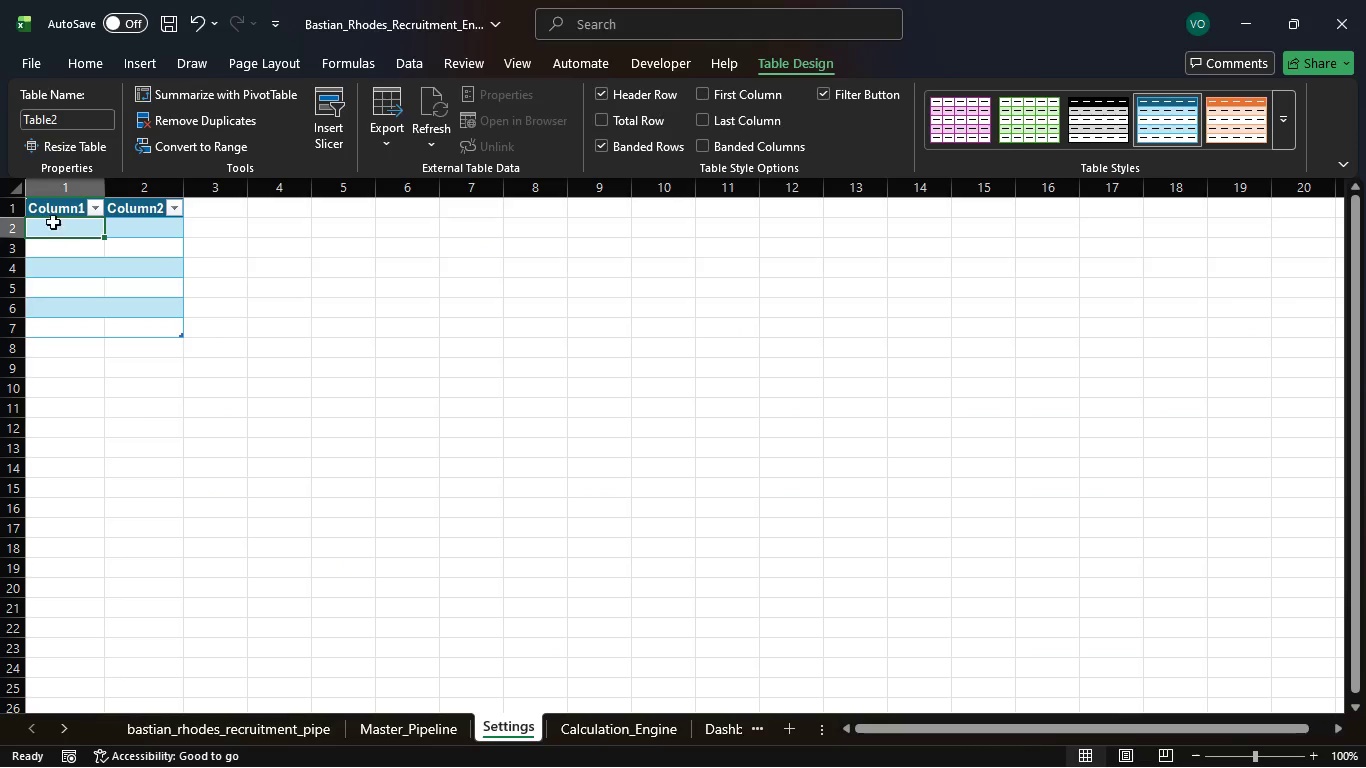 
wait(6.05)
 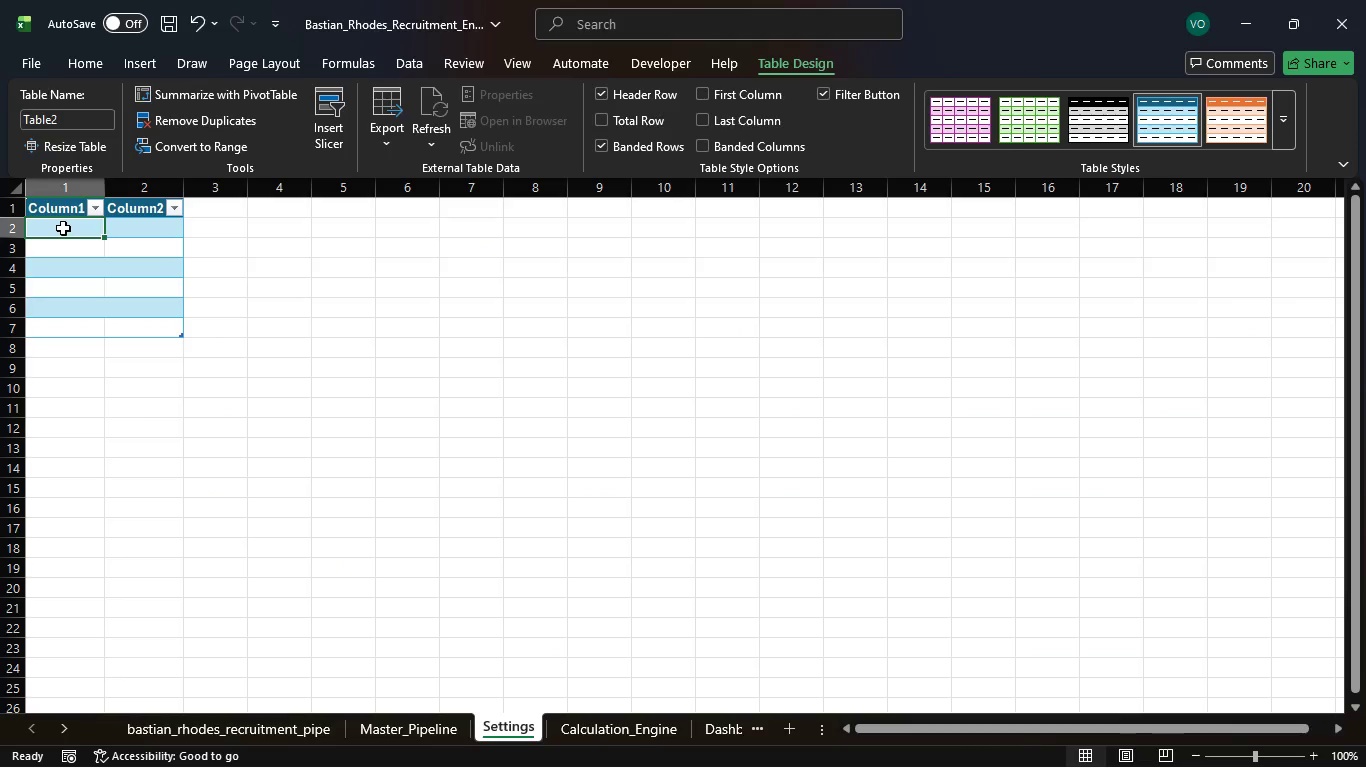 
double_click([50, 210])
 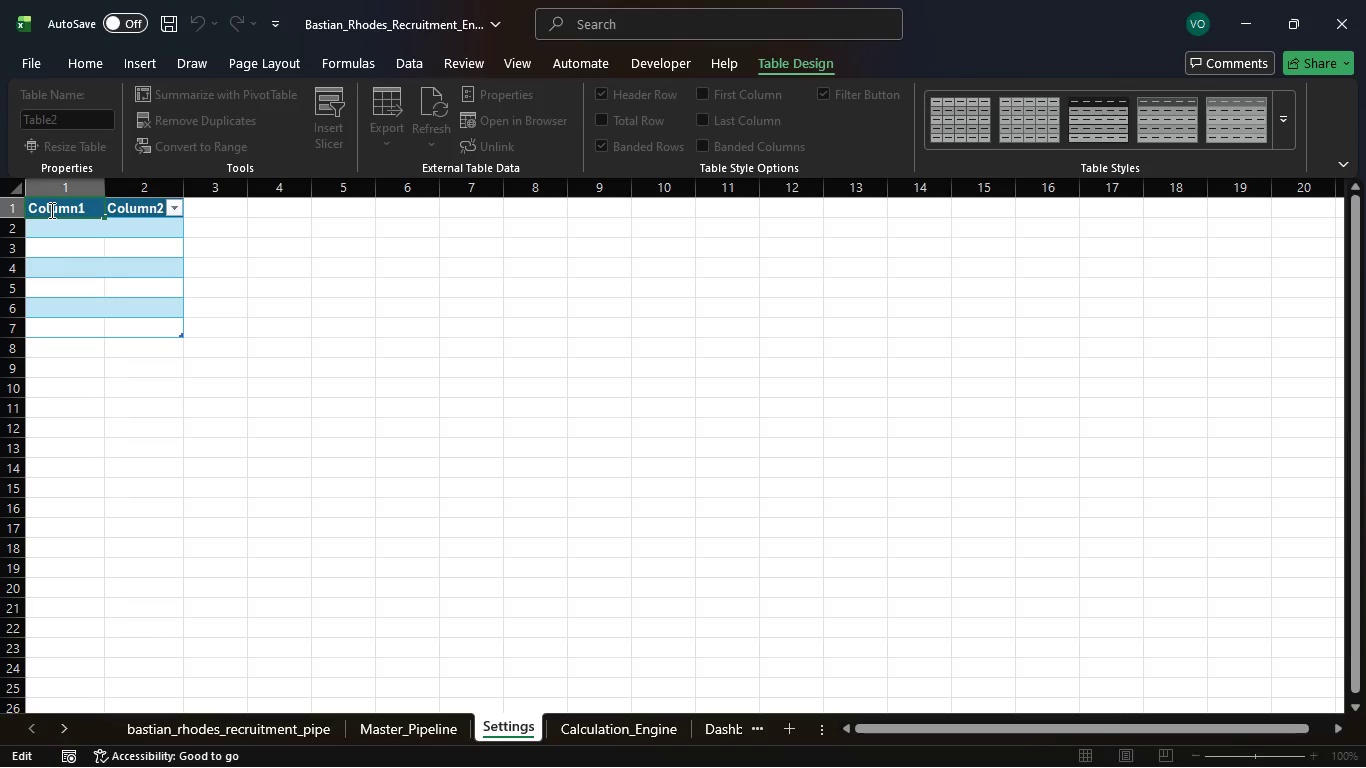 
hold_key(key=ArrowRight, duration=1.14)
 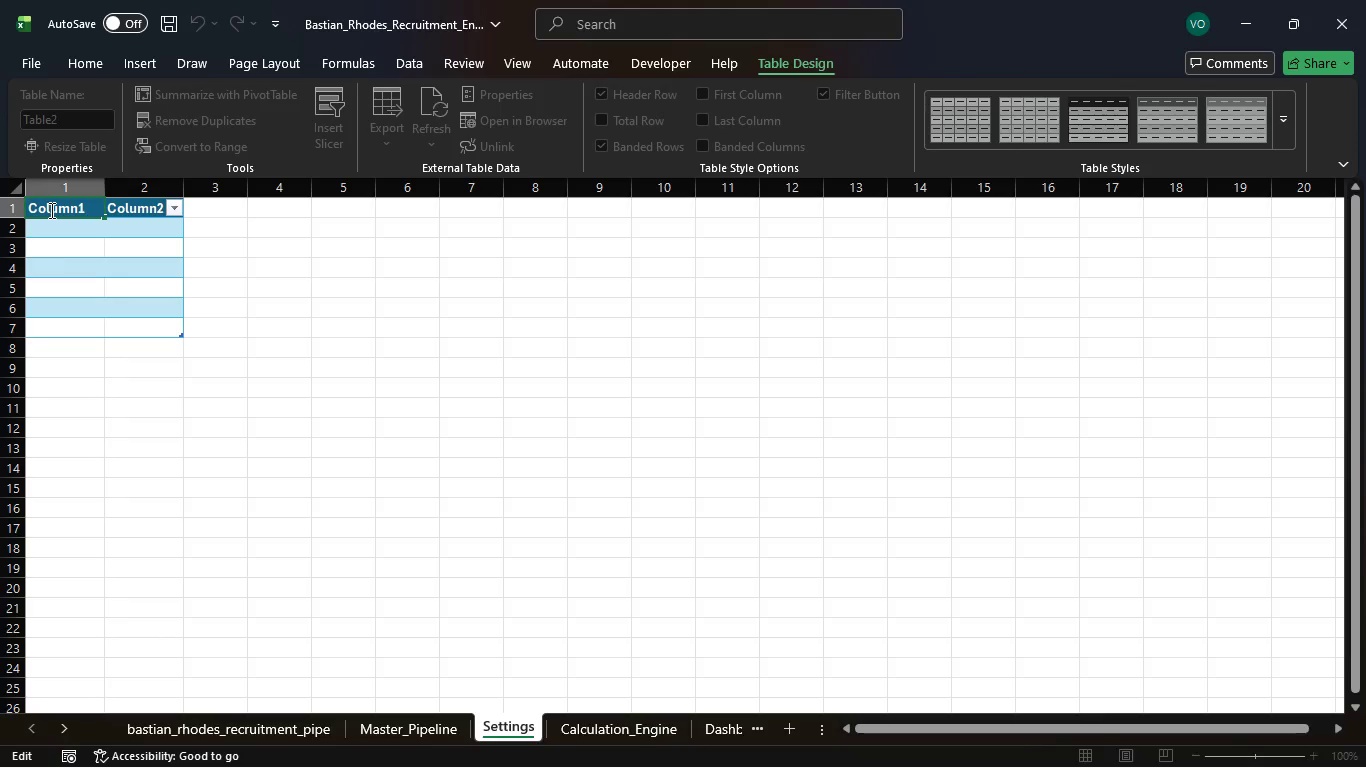 
hold_key(key=Backspace, duration=1.05)
 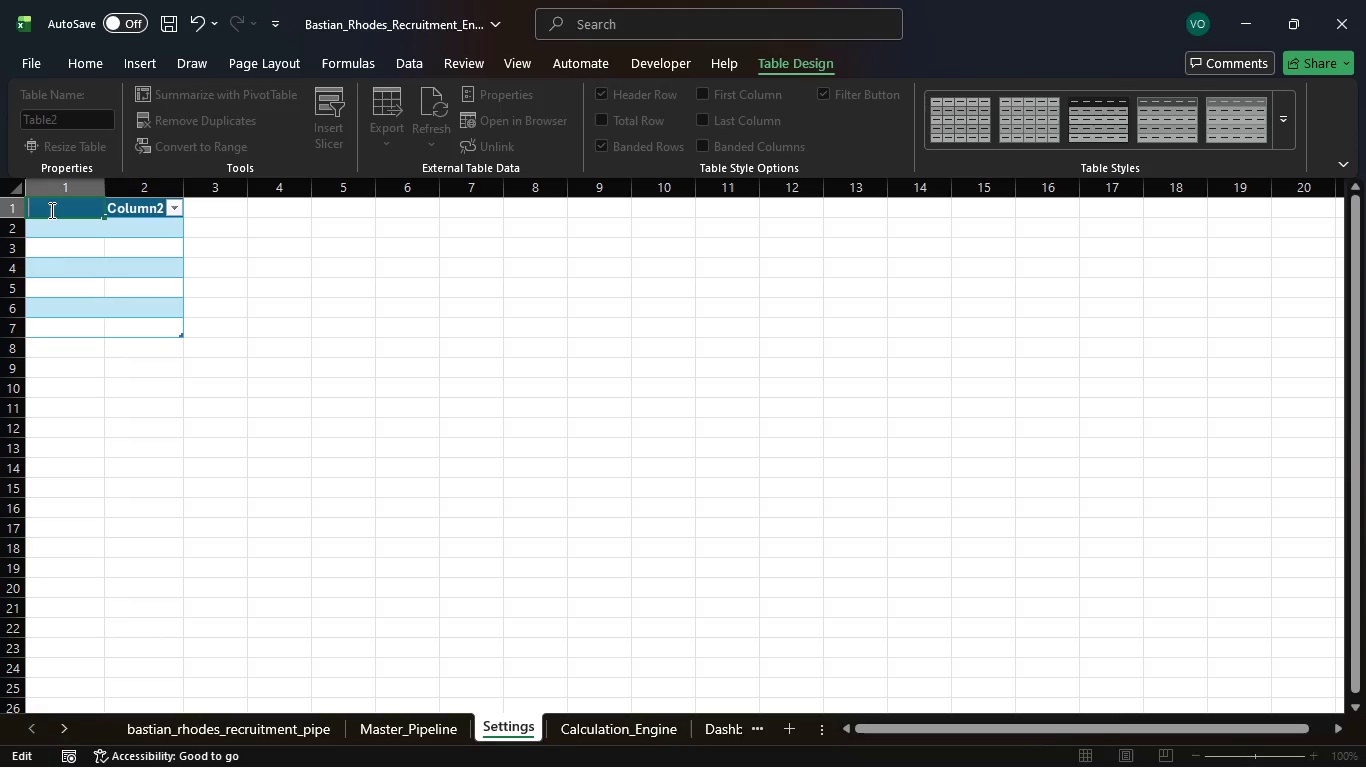 
type(Category)
 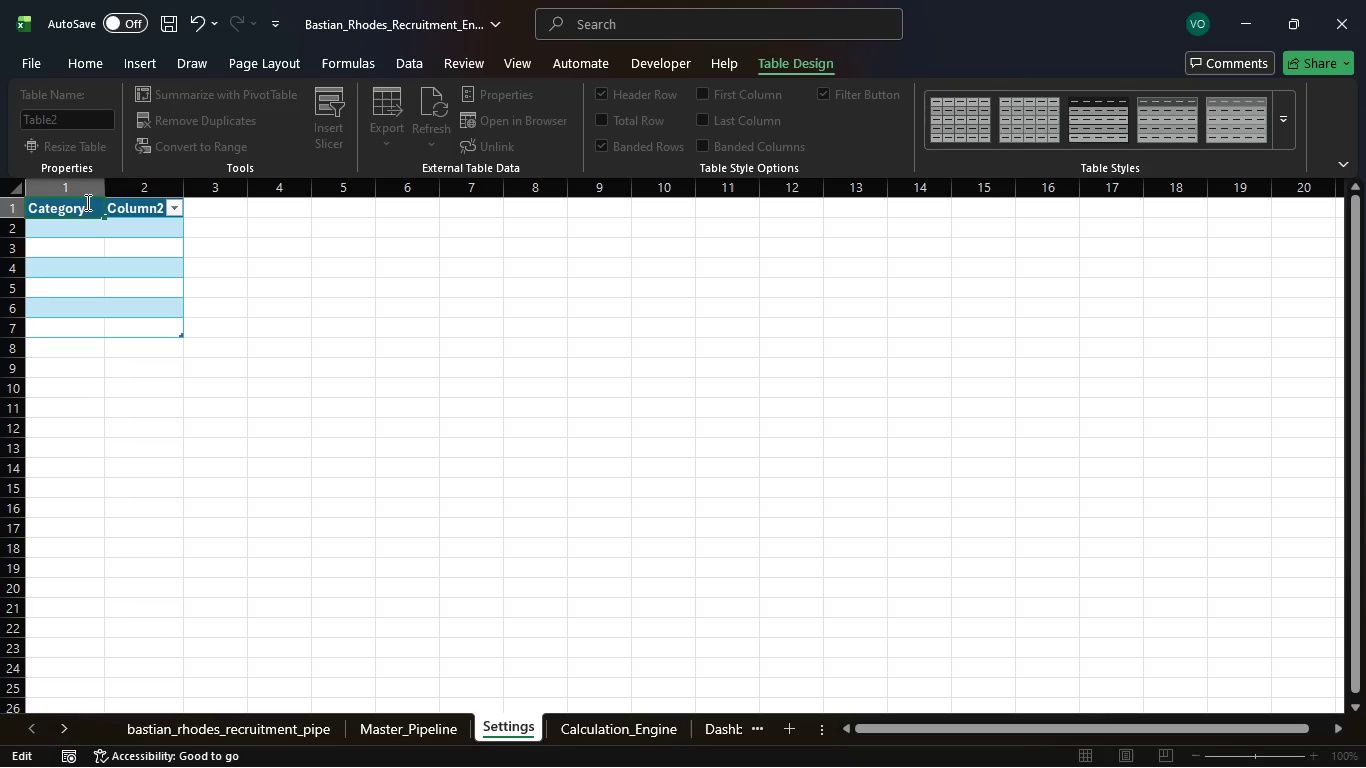 
left_click([134, 210])
 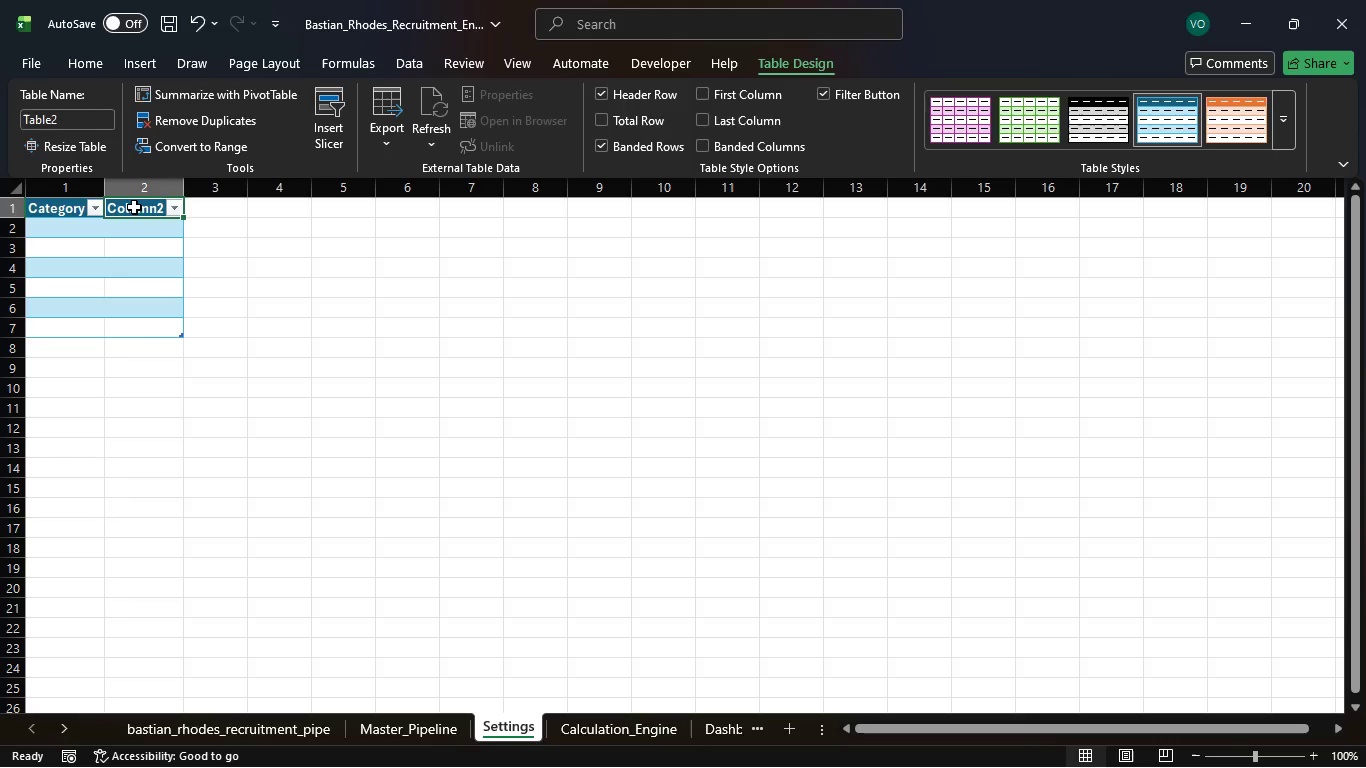 
left_click_drag(start_coordinate=[134, 206], to_coordinate=[140, 209])
 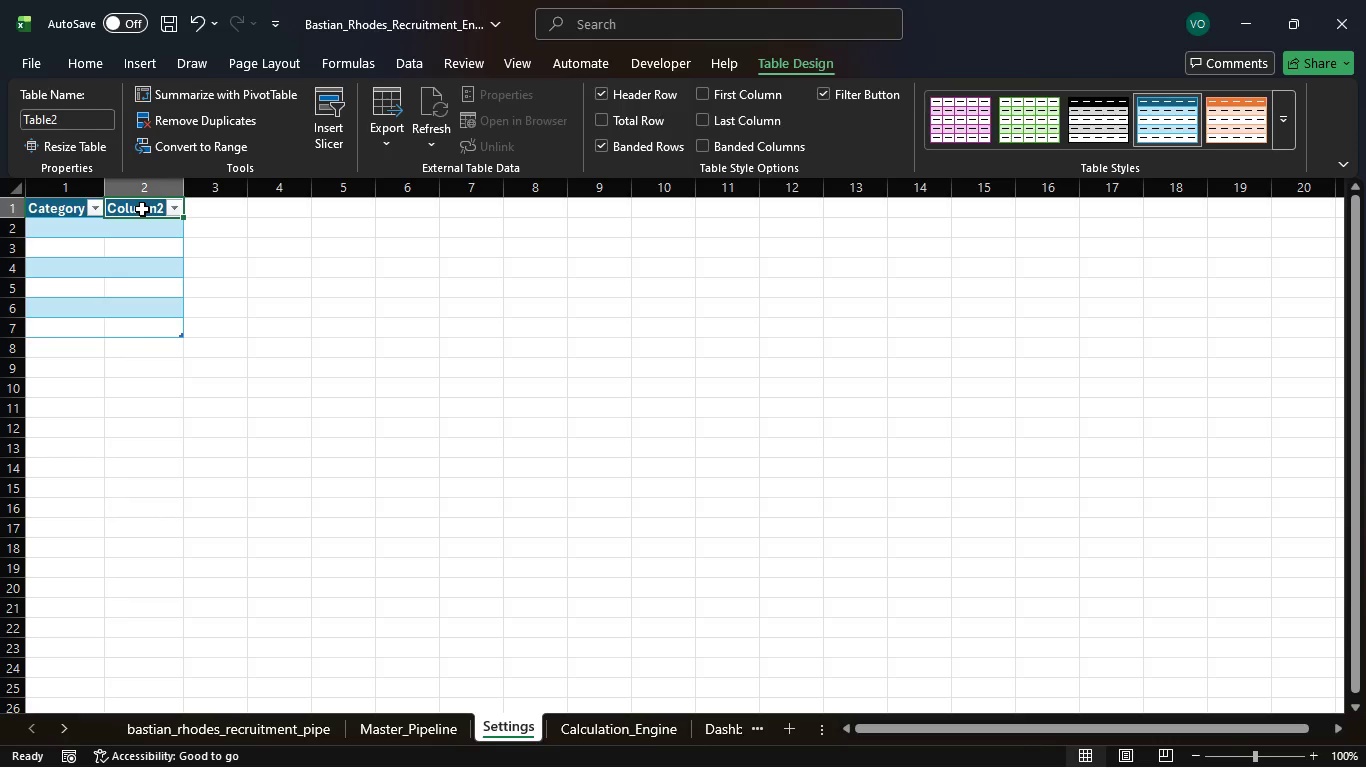 
double_click([142, 209])
 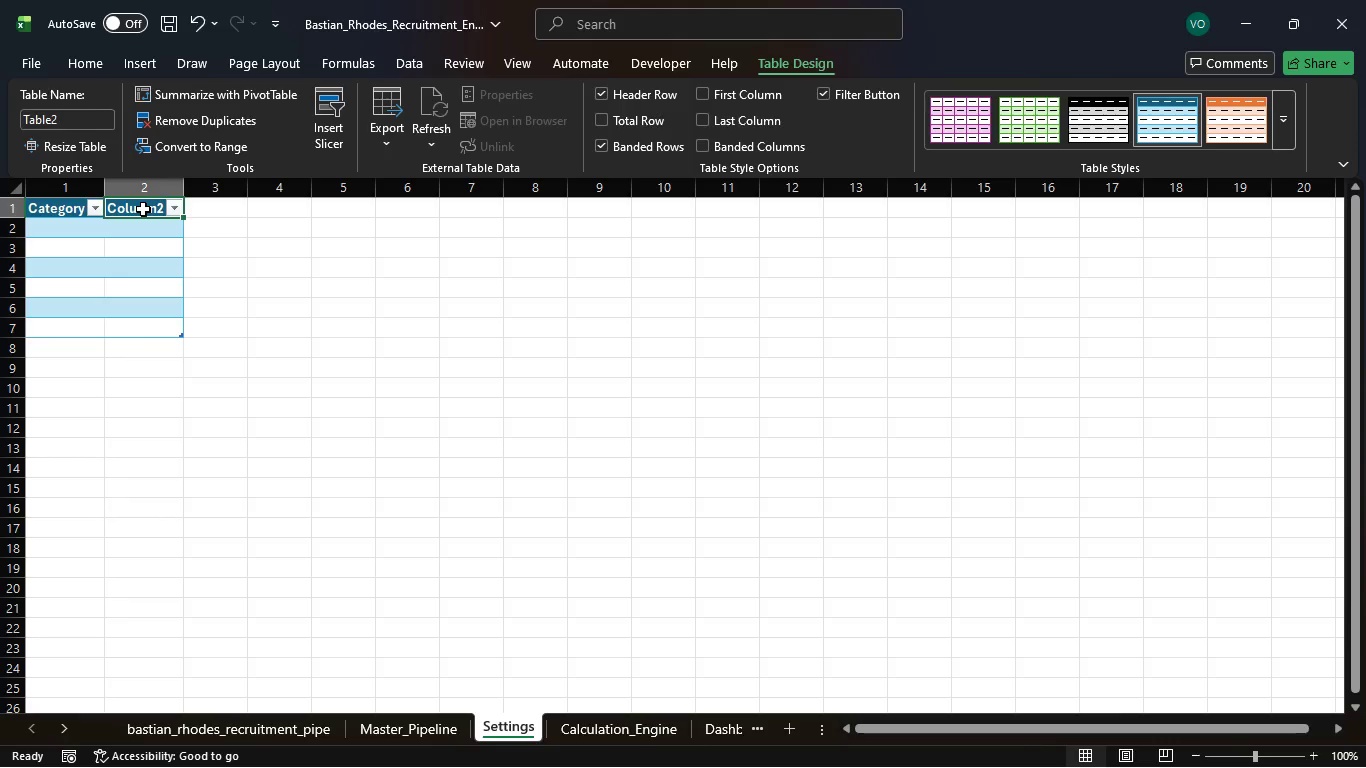 
key(Control+A)
 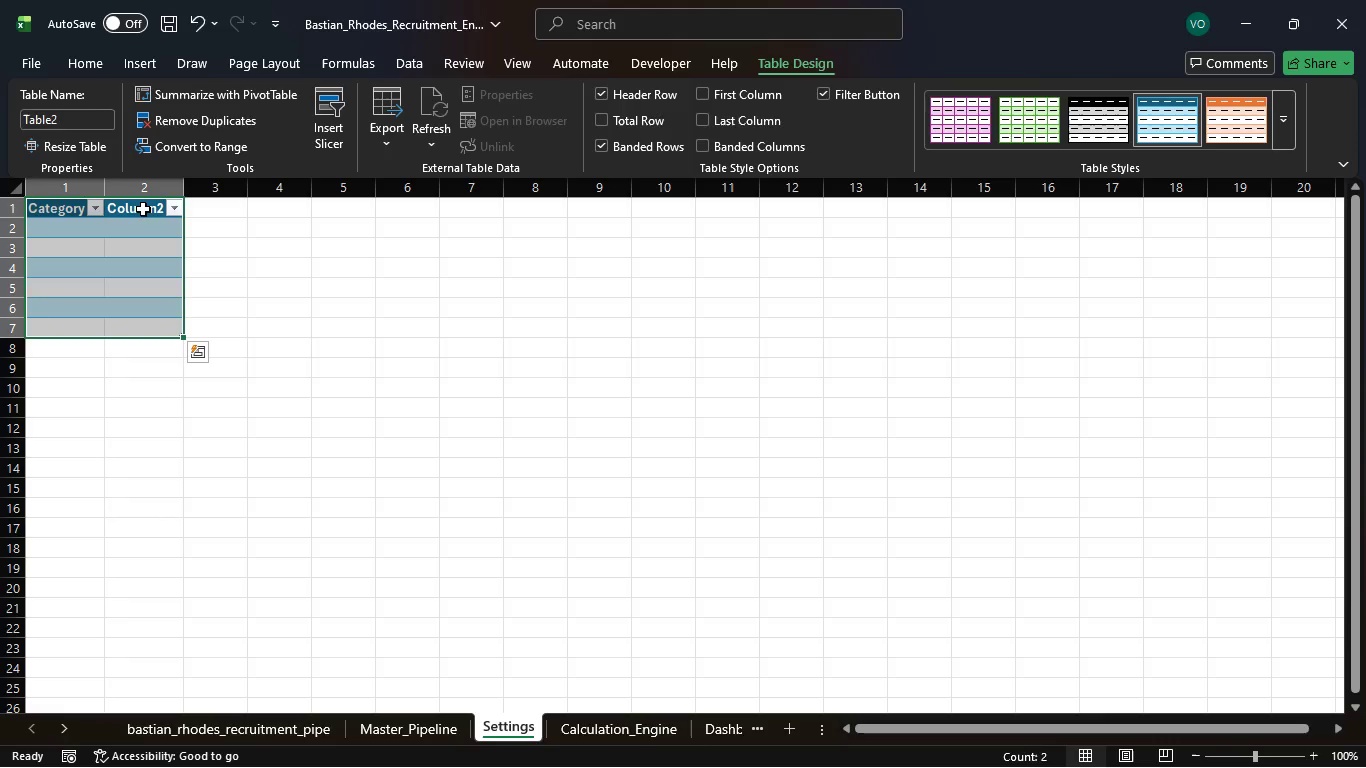 
double_click([143, 209])
 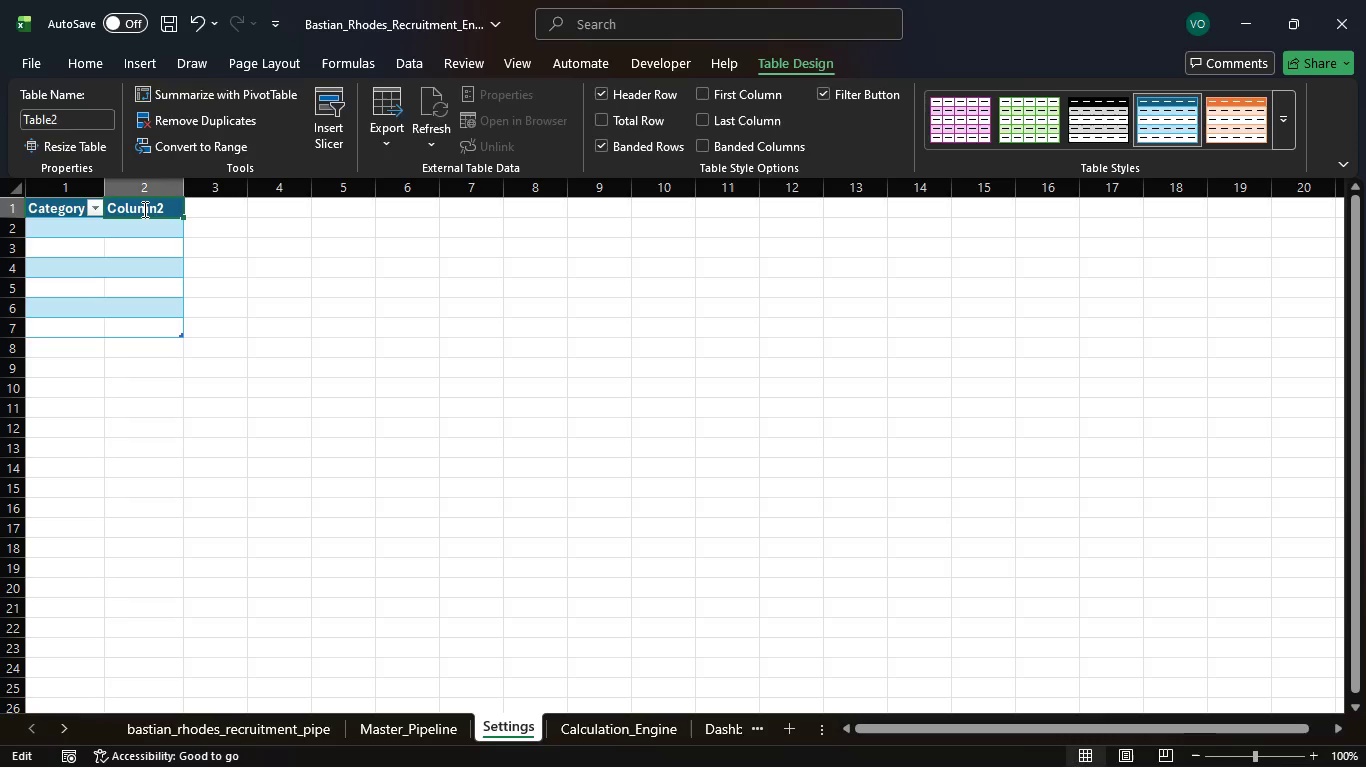 
triple_click([143, 209])
 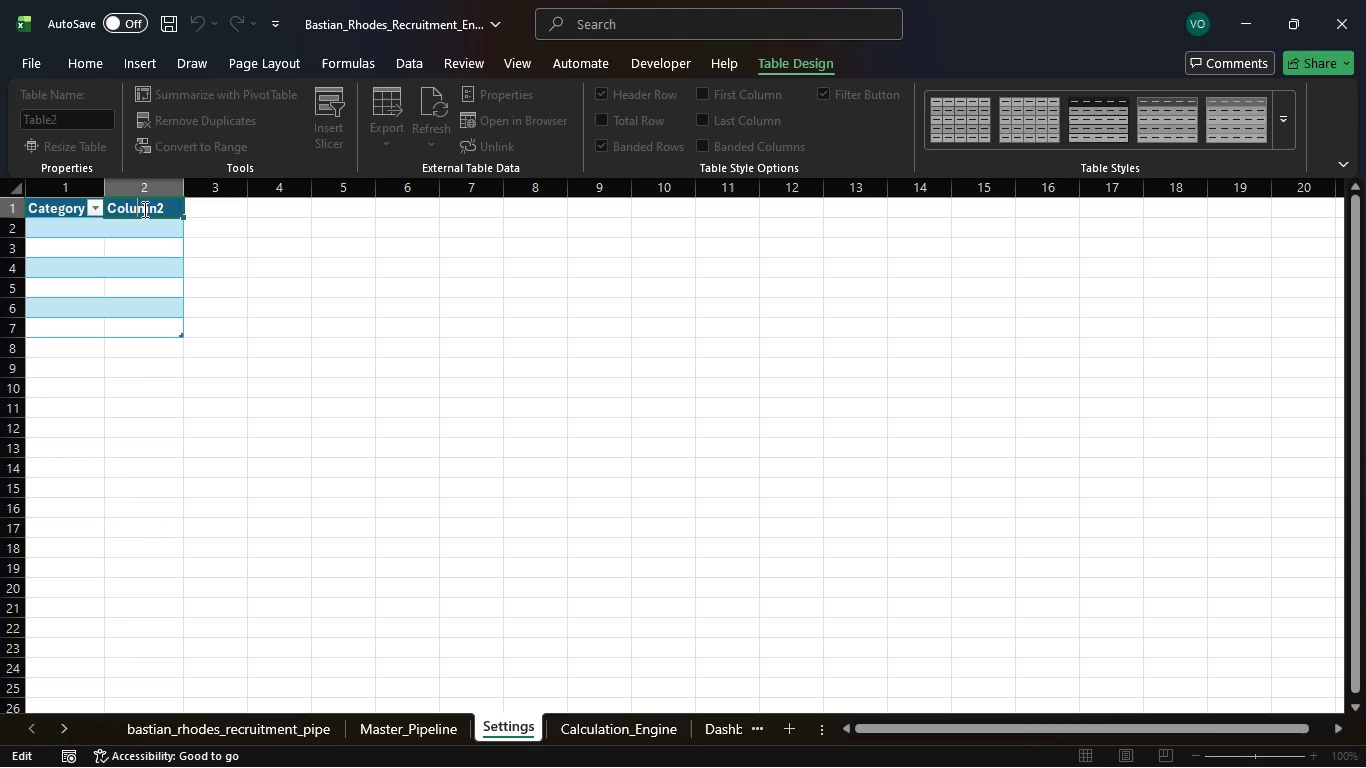 
key(Control+A)
 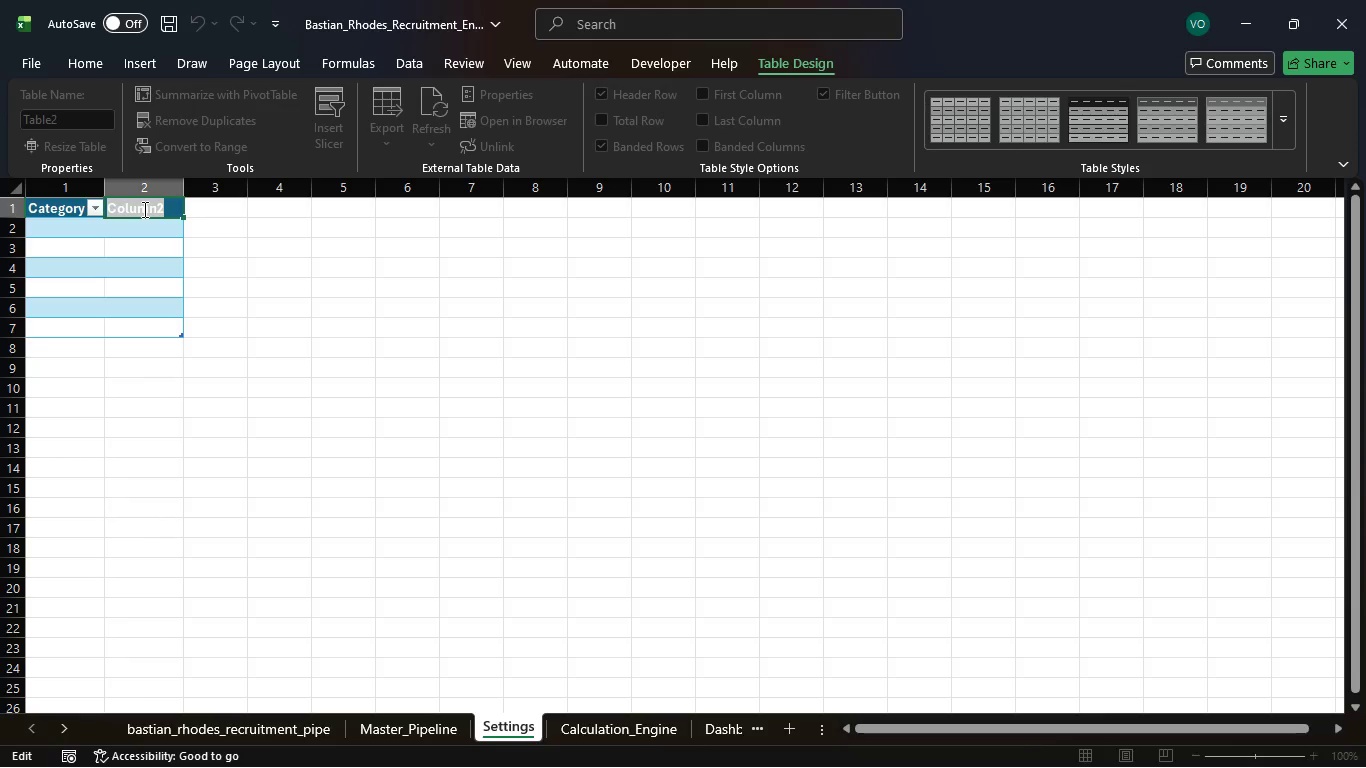 
type(Weight)
 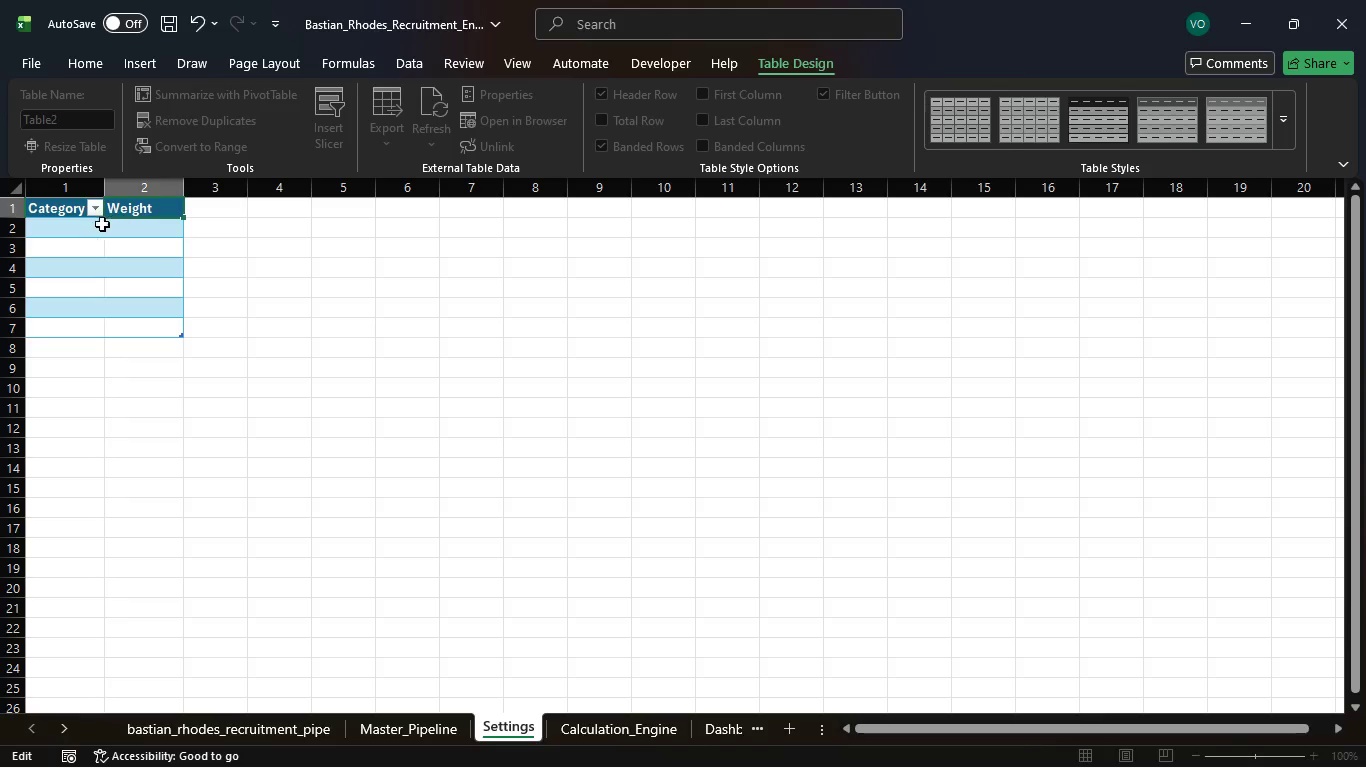 
double_click([80, 223])
 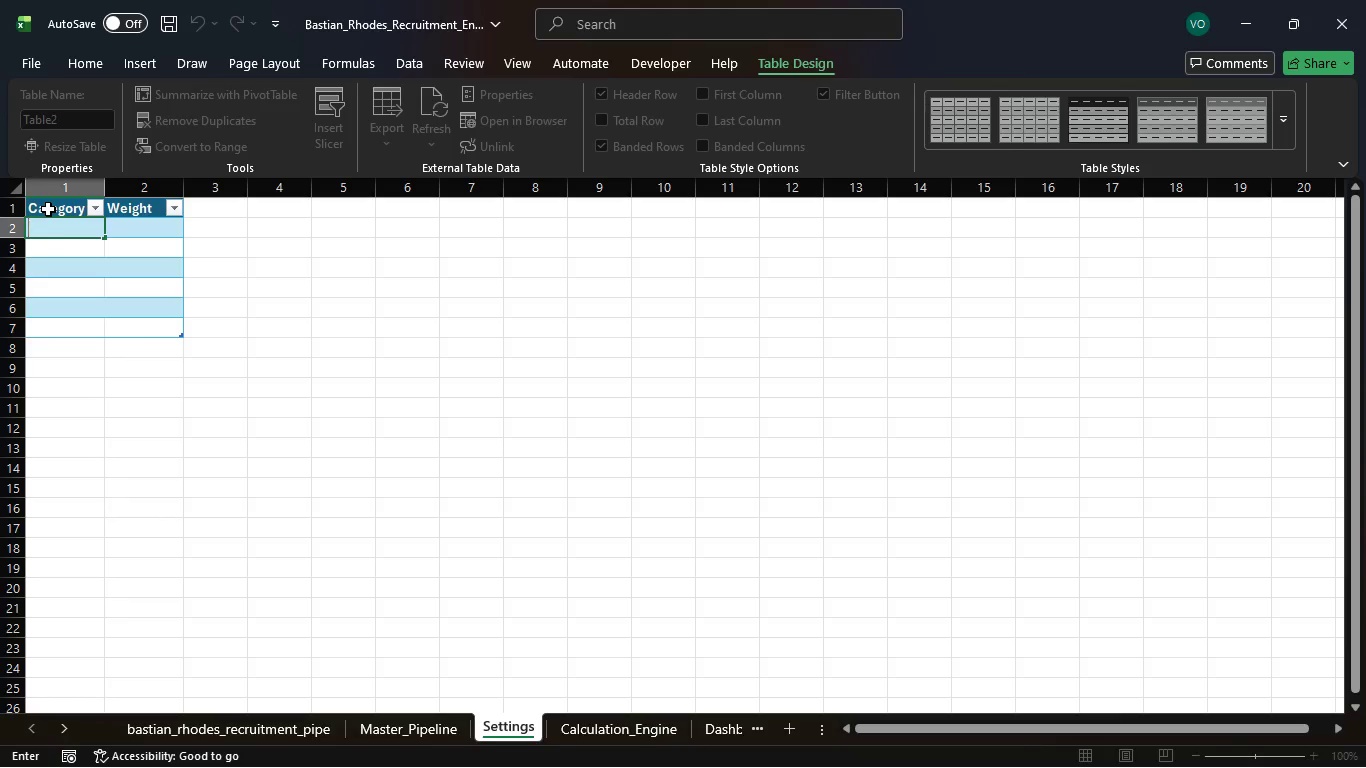 
wait(11.77)
 